 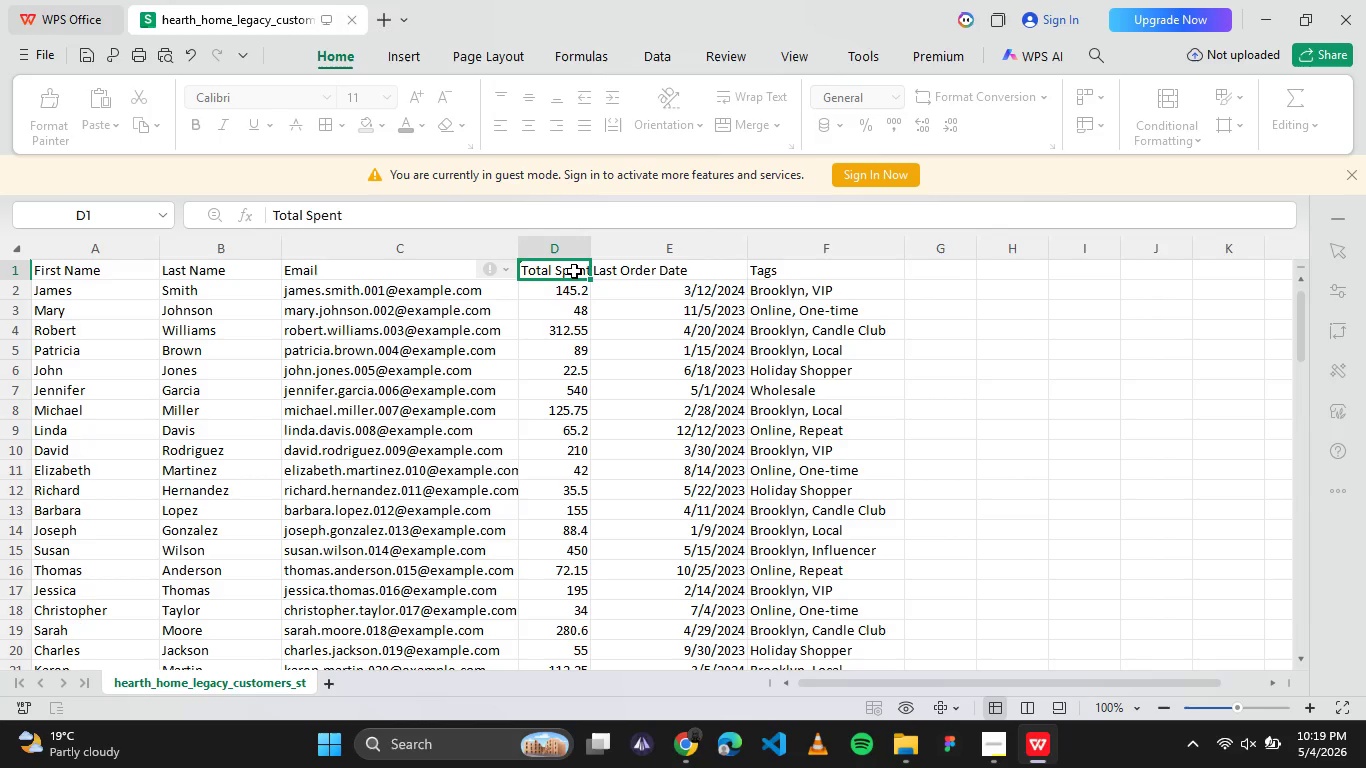 
left_click([942, 324])
 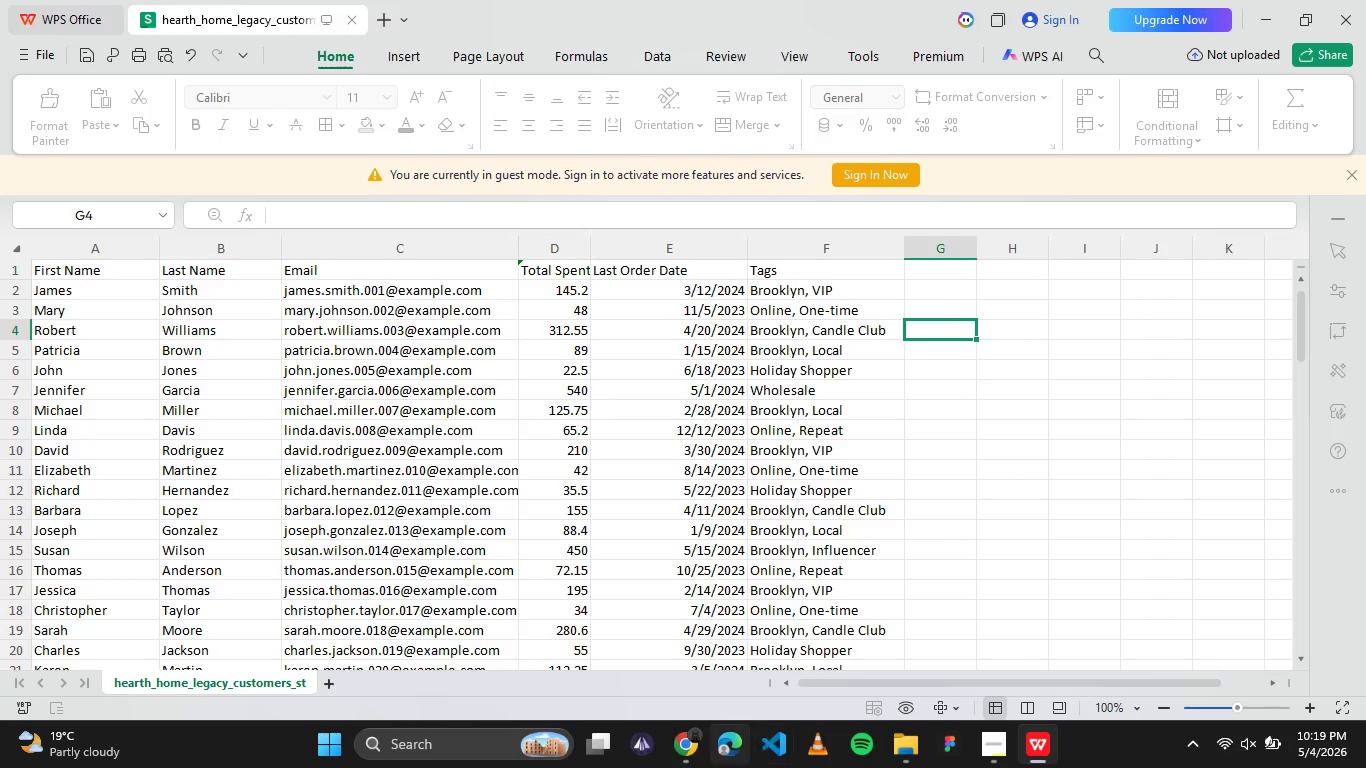 
mouse_move([682, 729])
 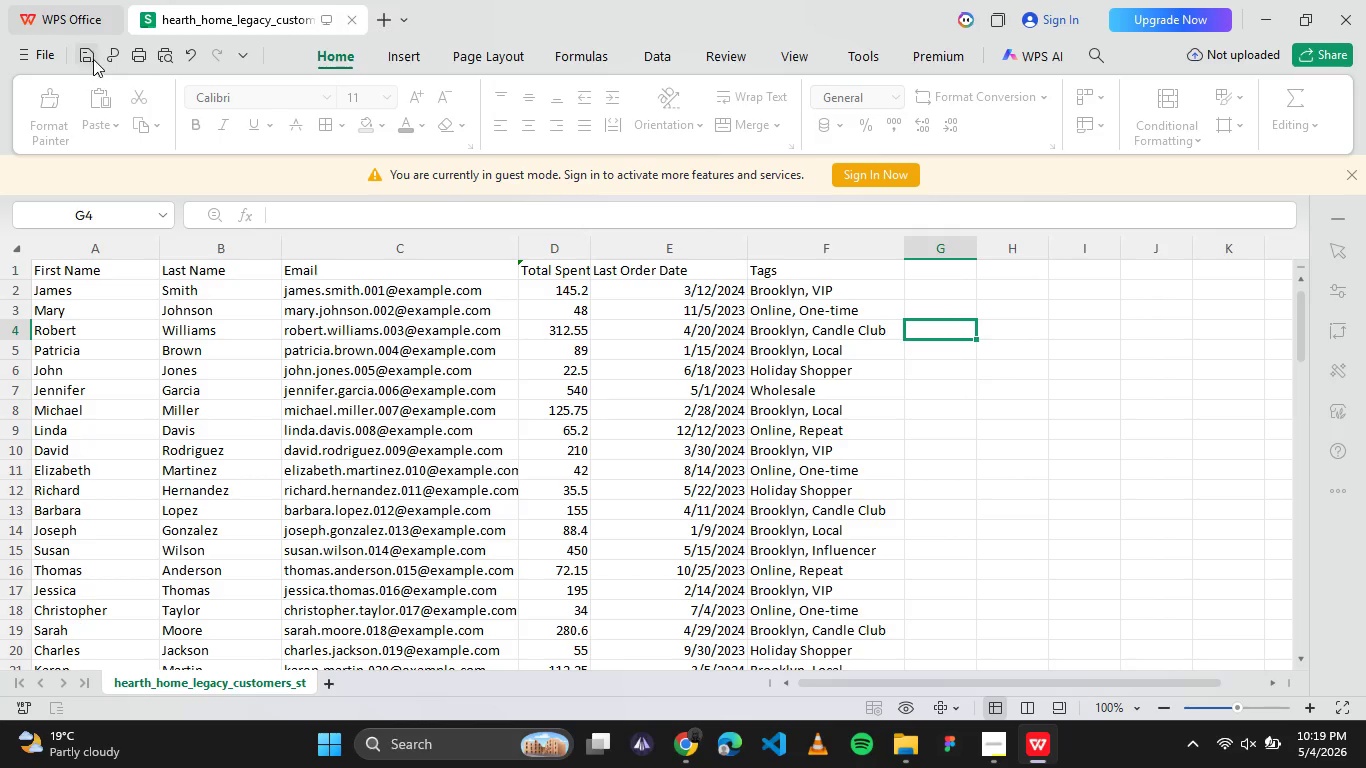 
left_click([93, 57])
 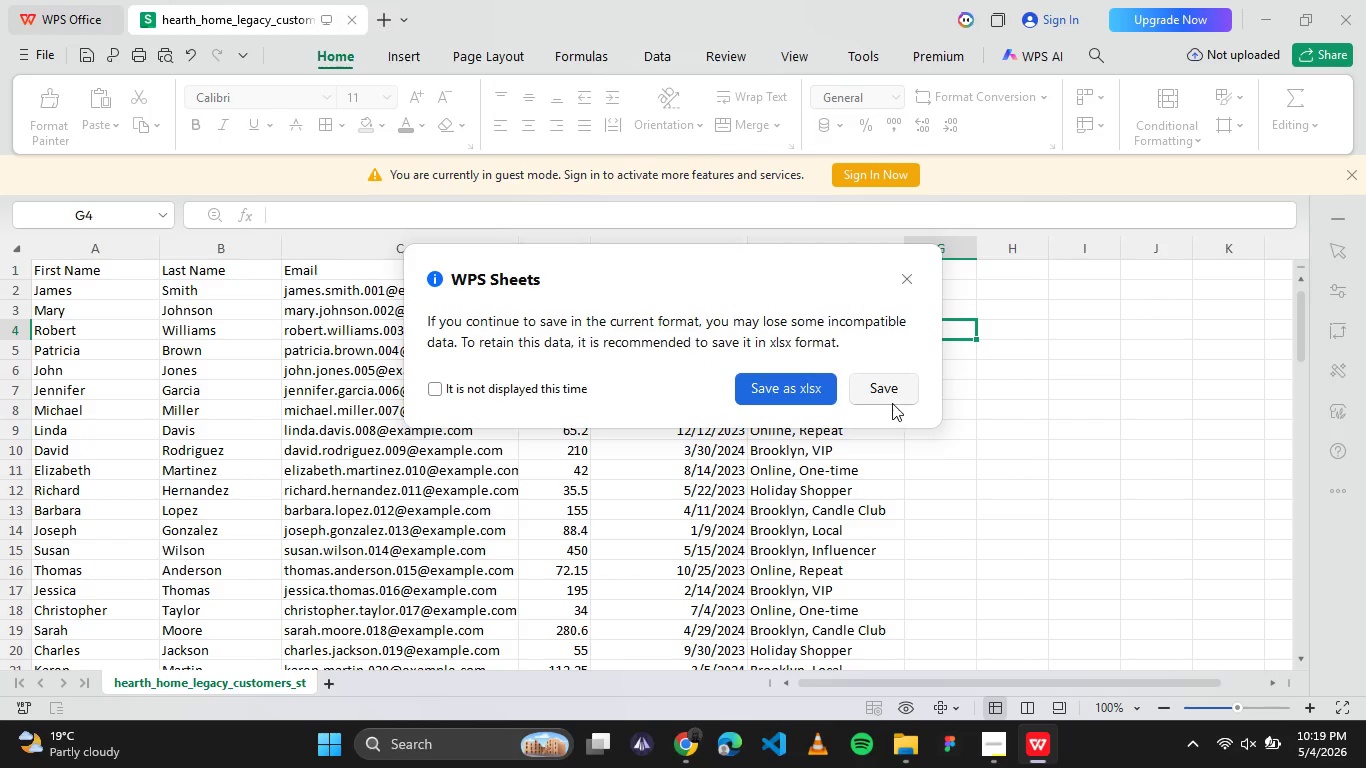 
left_click([895, 396])
 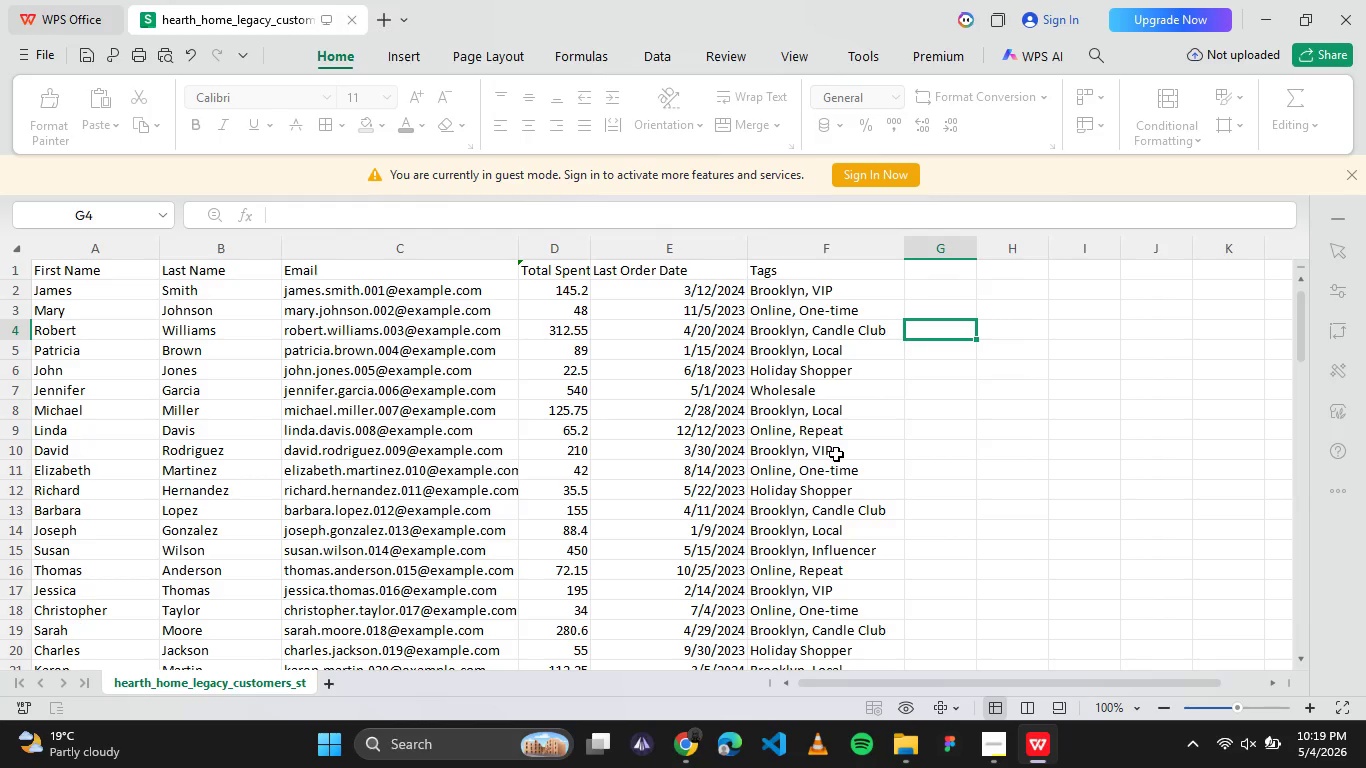 
wait(16.31)
 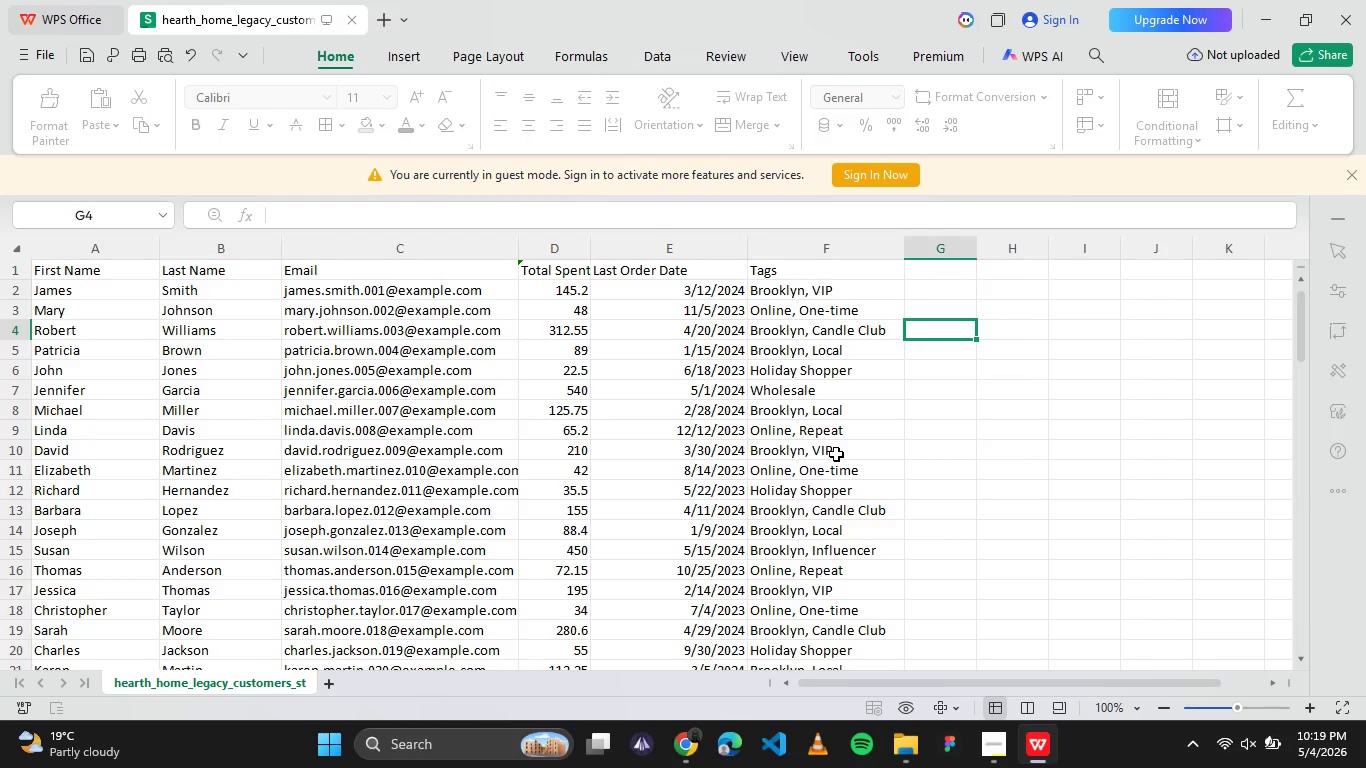 
left_click([694, 375])
 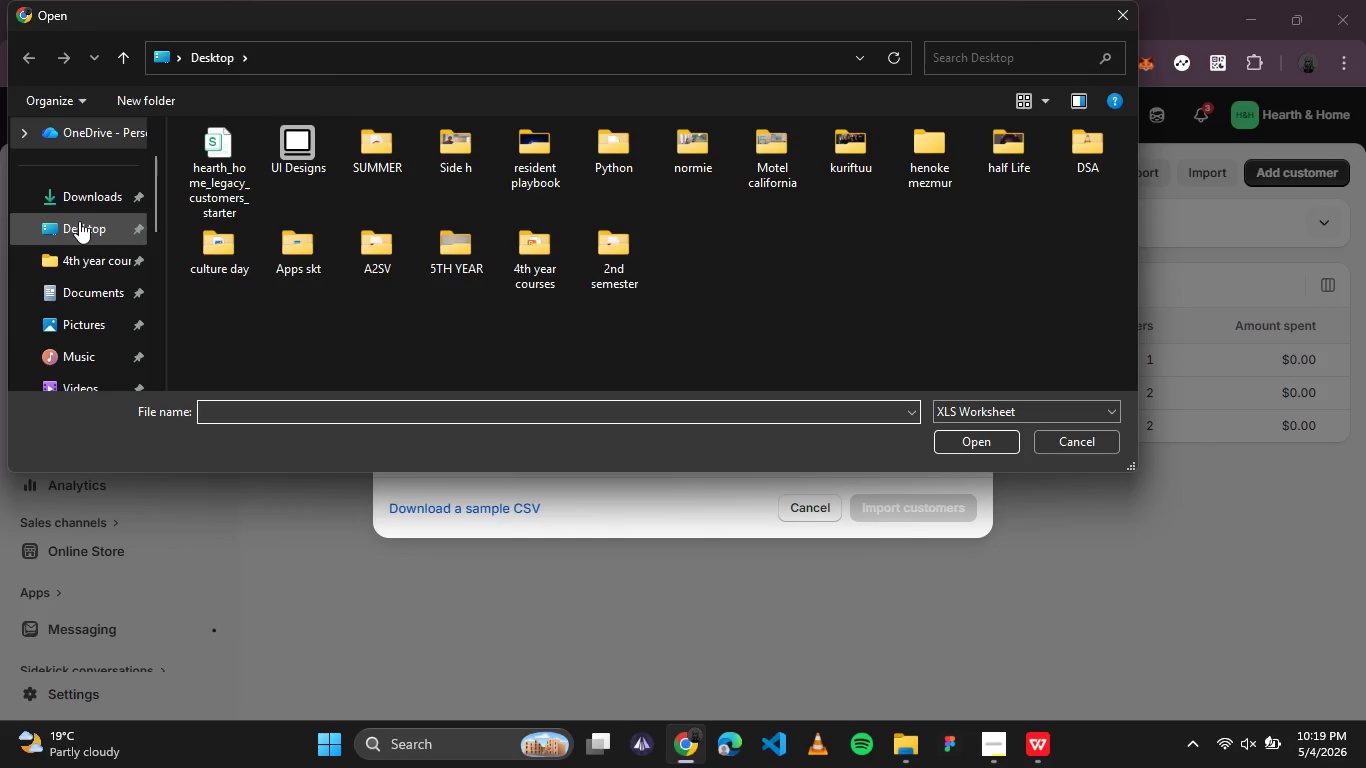 
left_click([79, 221])
 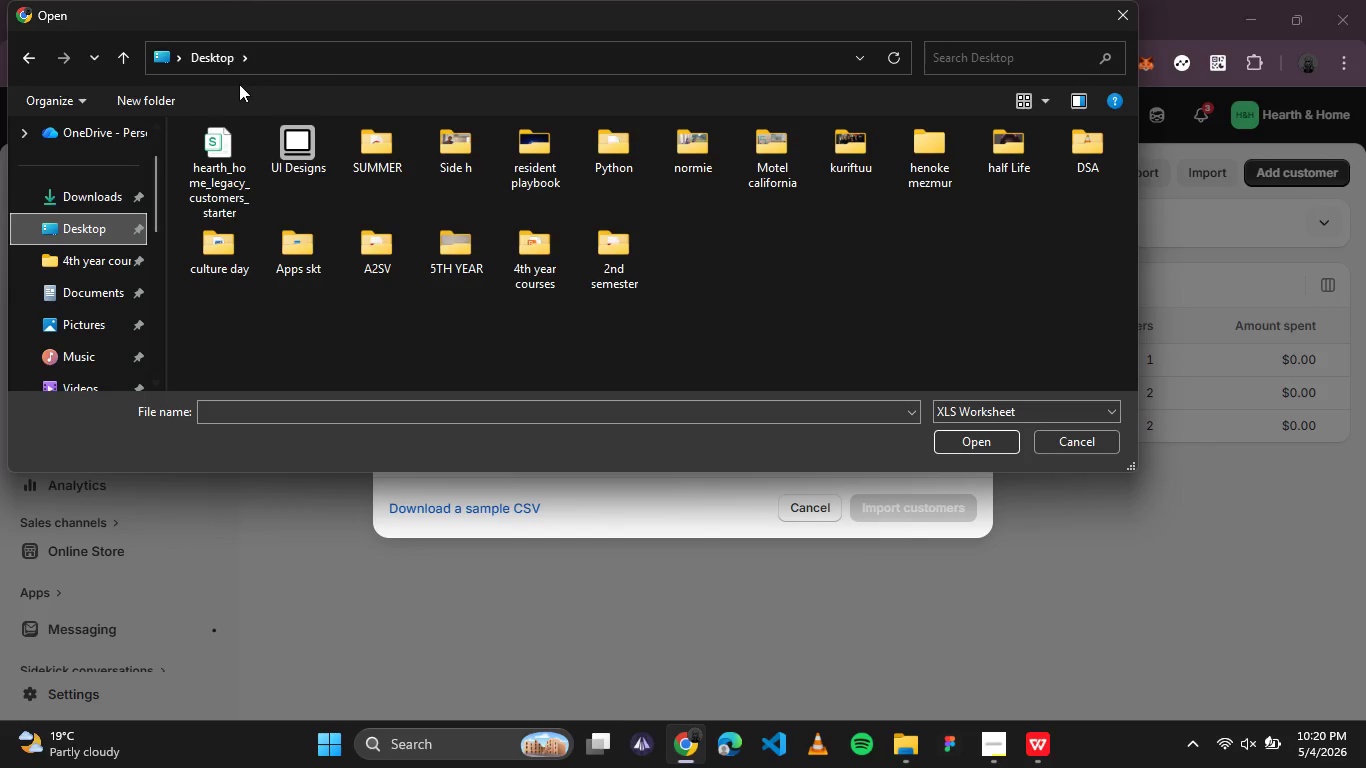 
left_click([208, 123])
 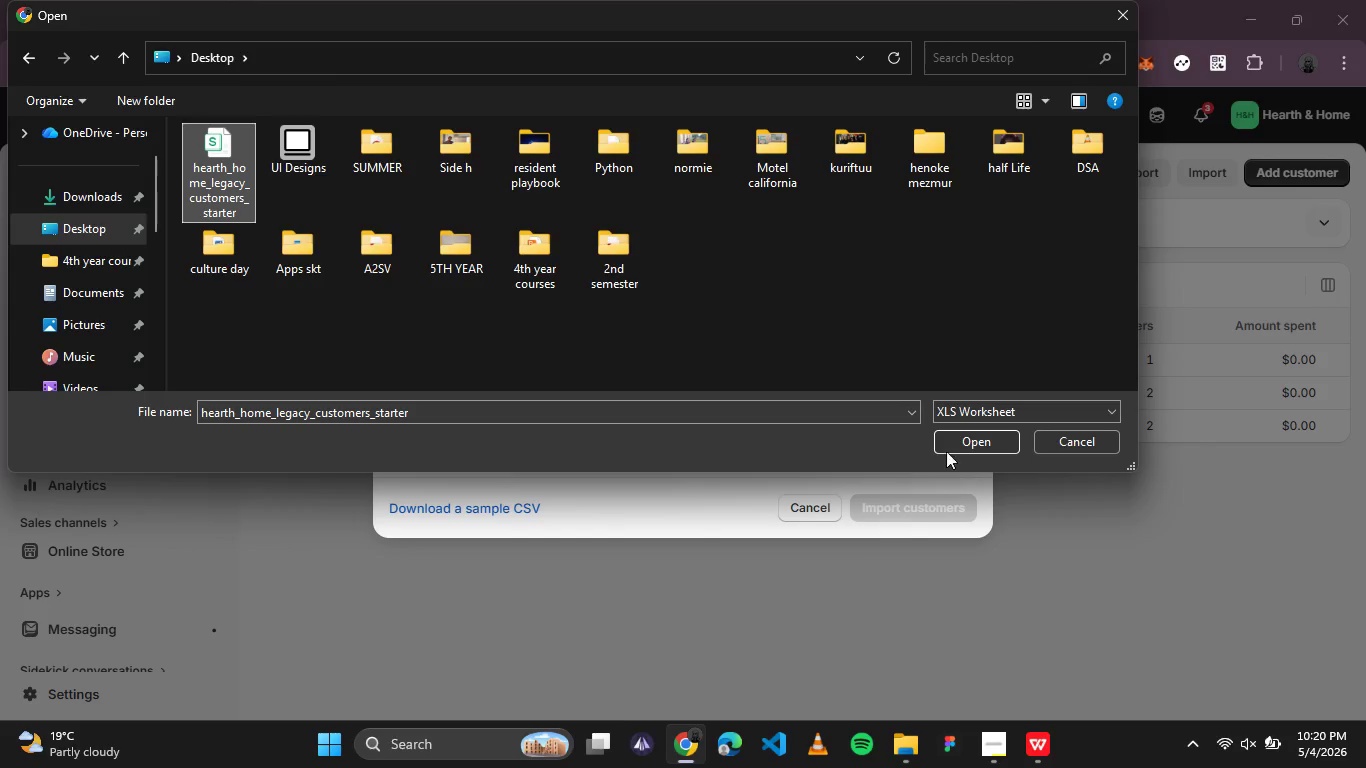 
left_click([981, 449])
 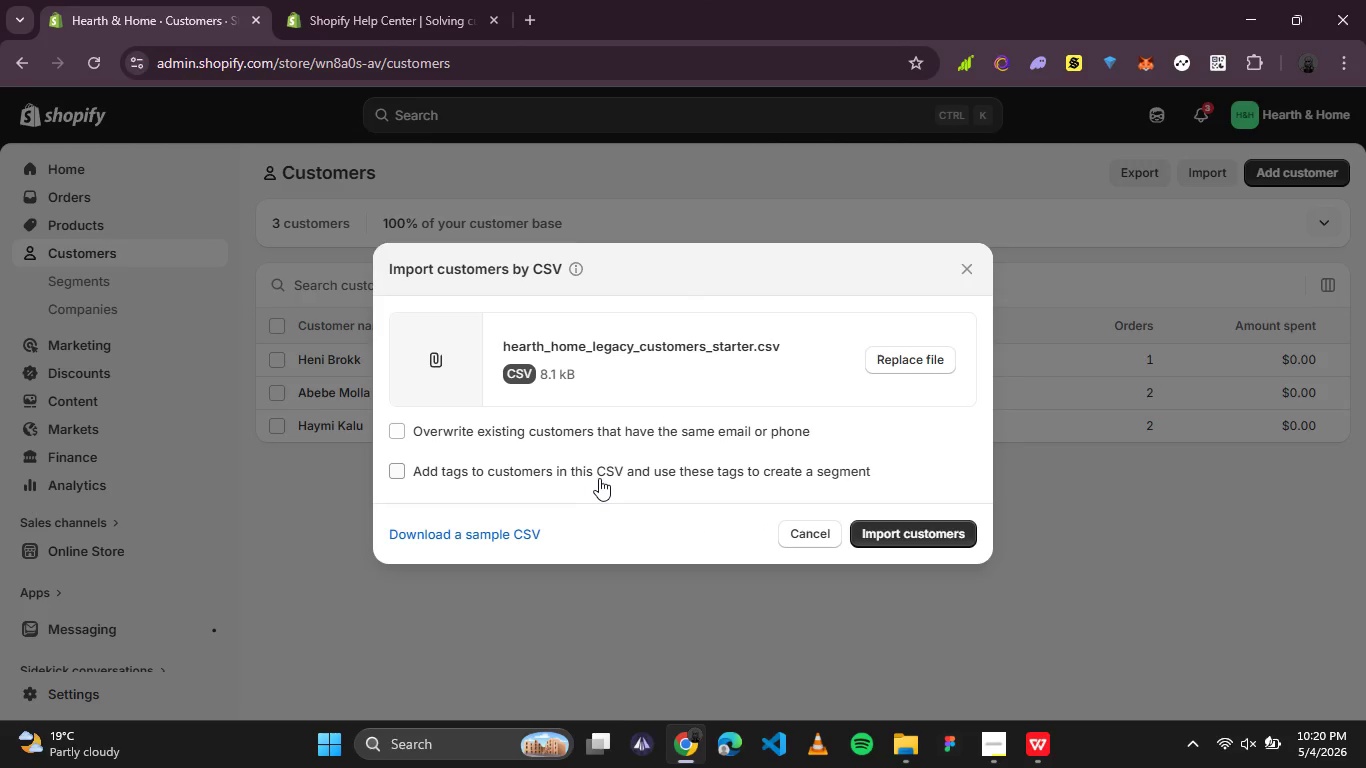 
left_click([600, 477])
 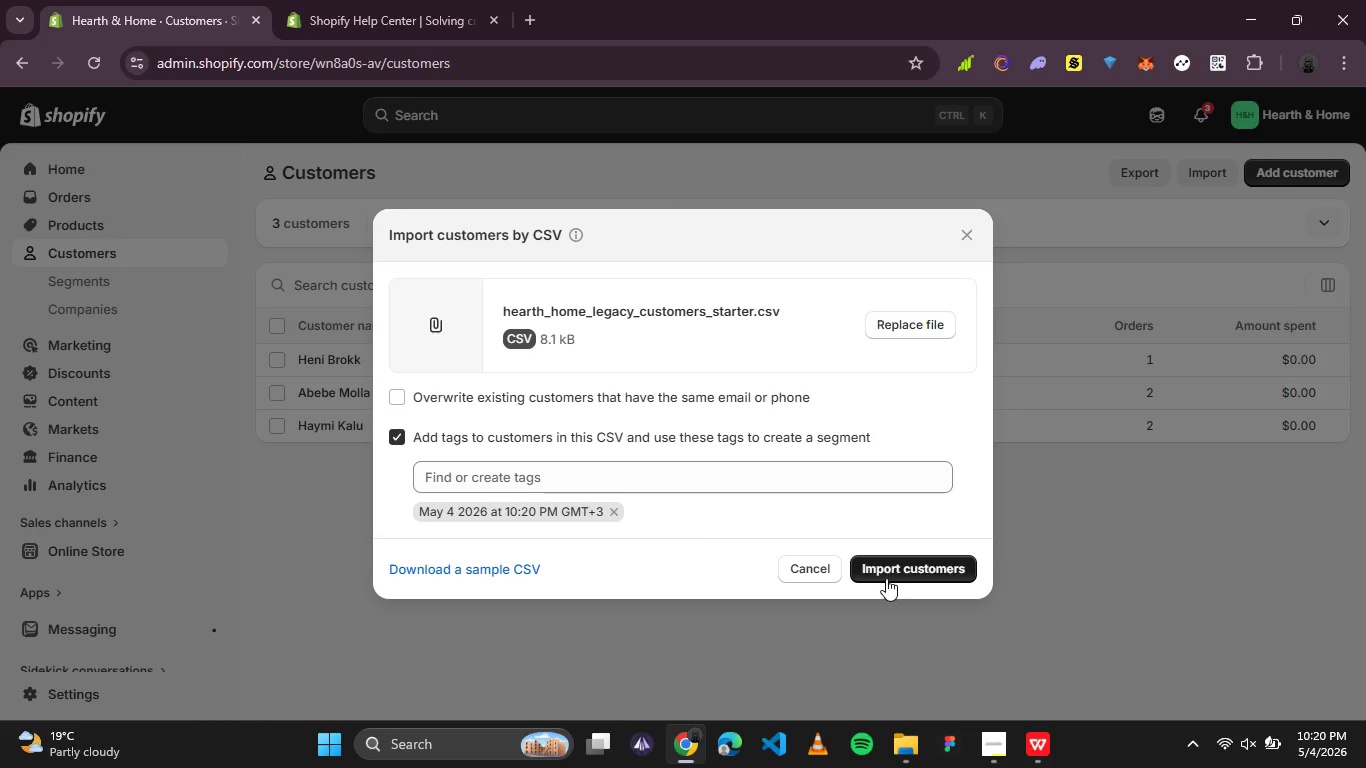 
left_click([885, 566])
 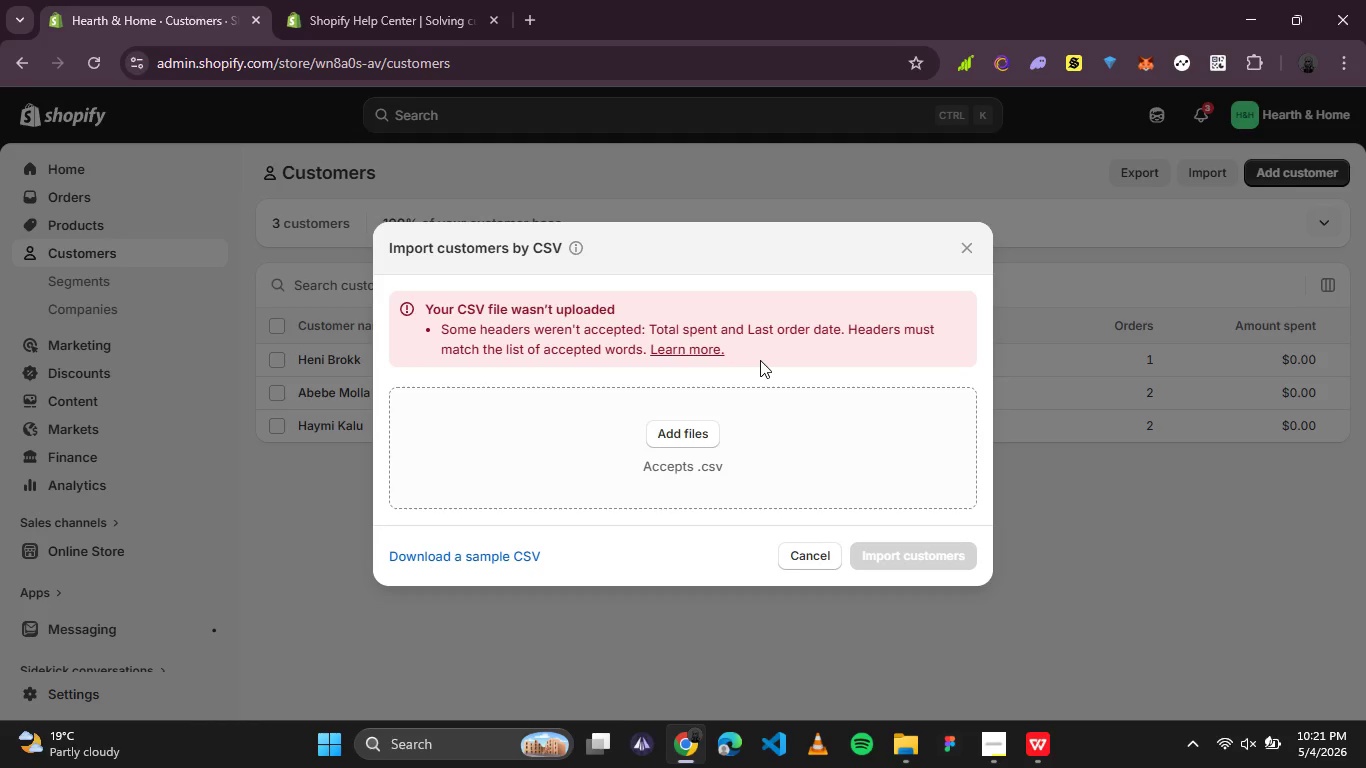 
wait(80.22)
 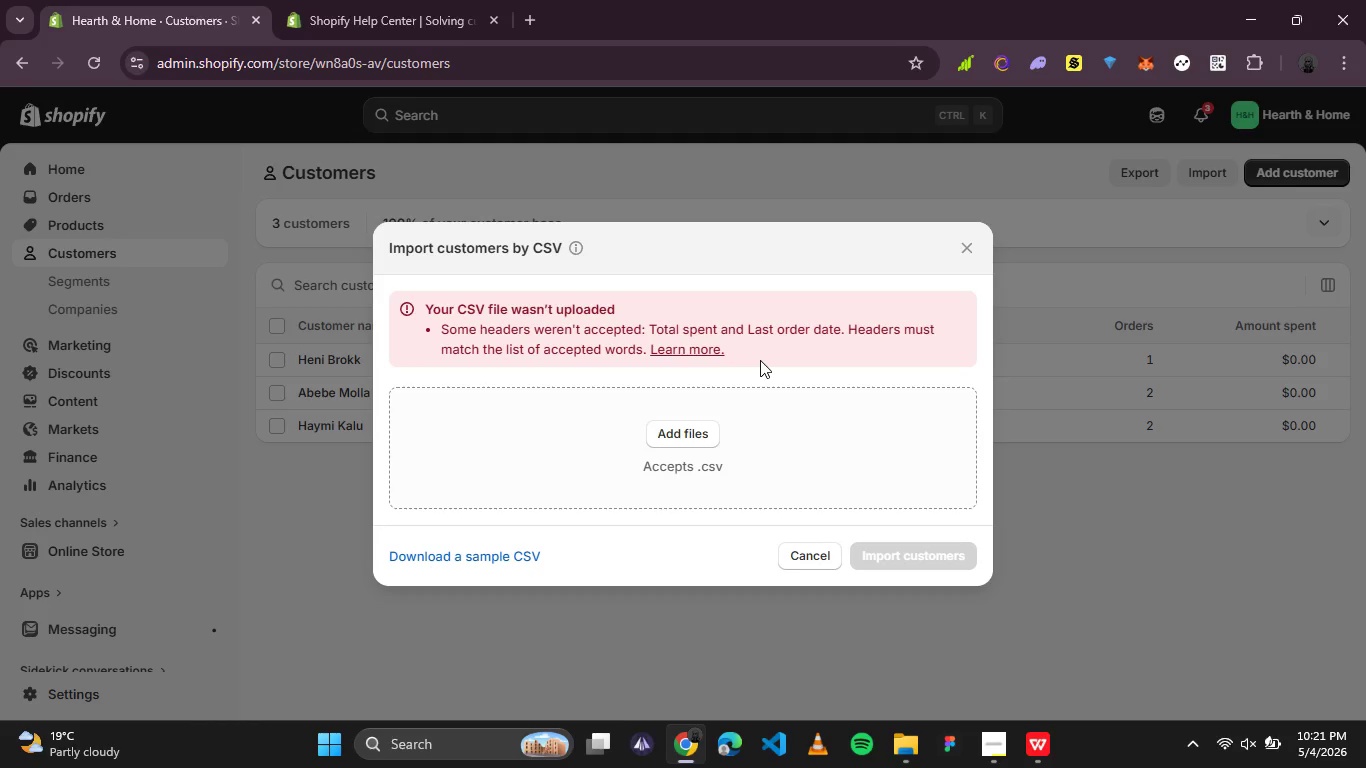 
left_click([799, 360])
 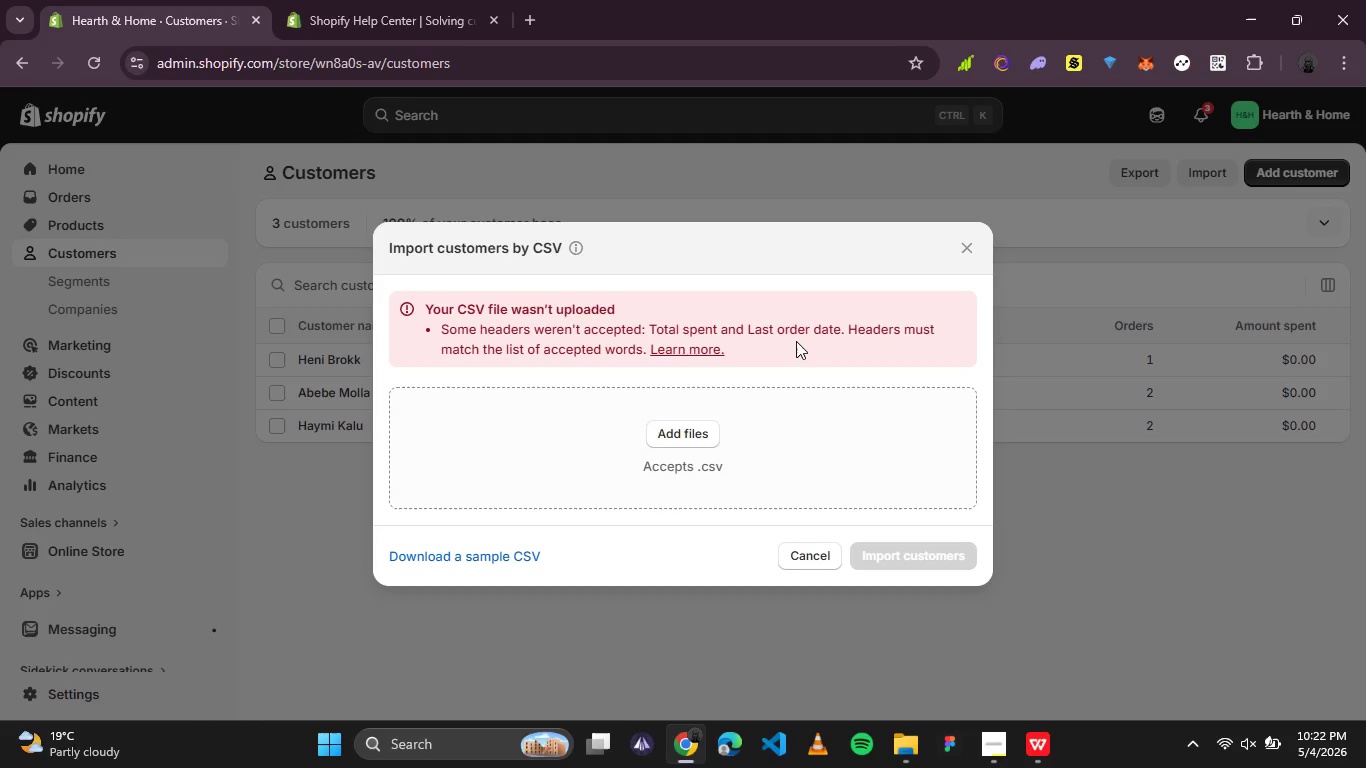 
wait(94.66)
 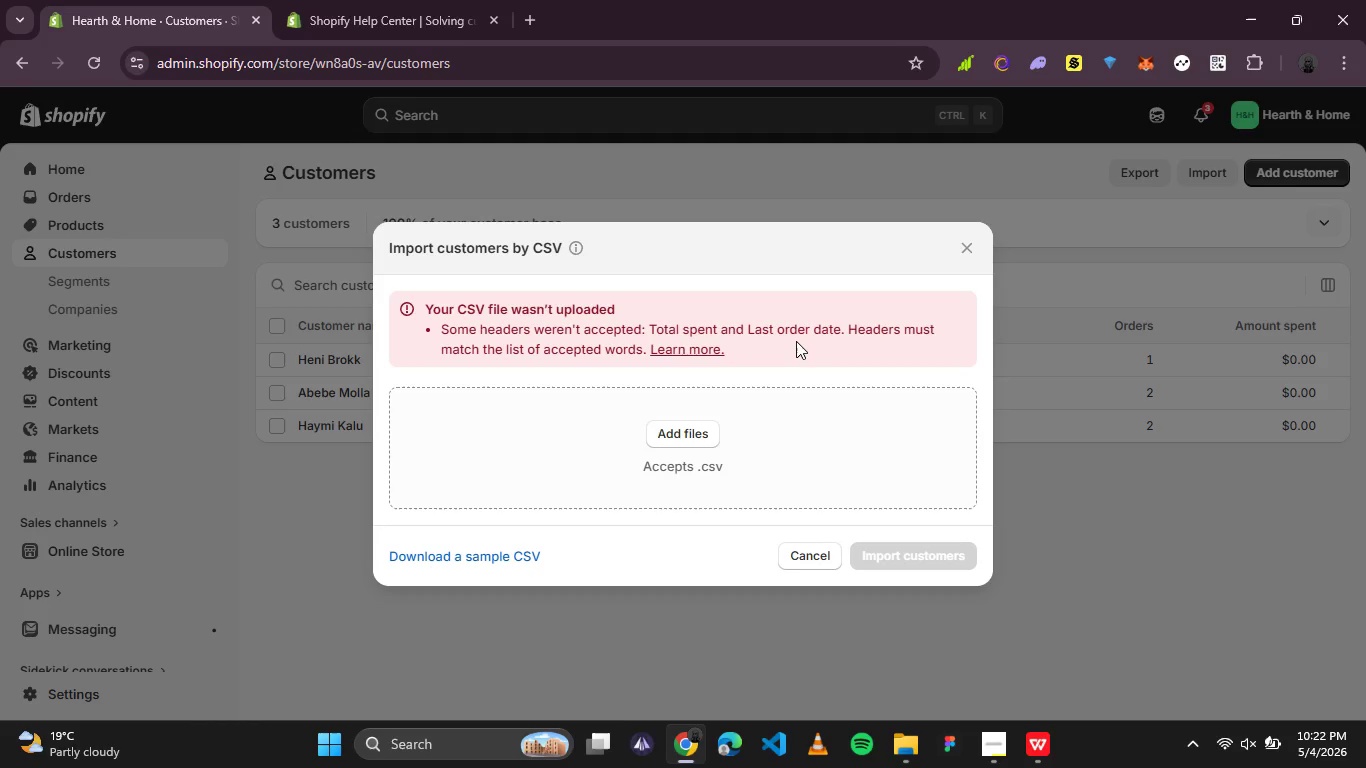 
left_click([817, 561])
 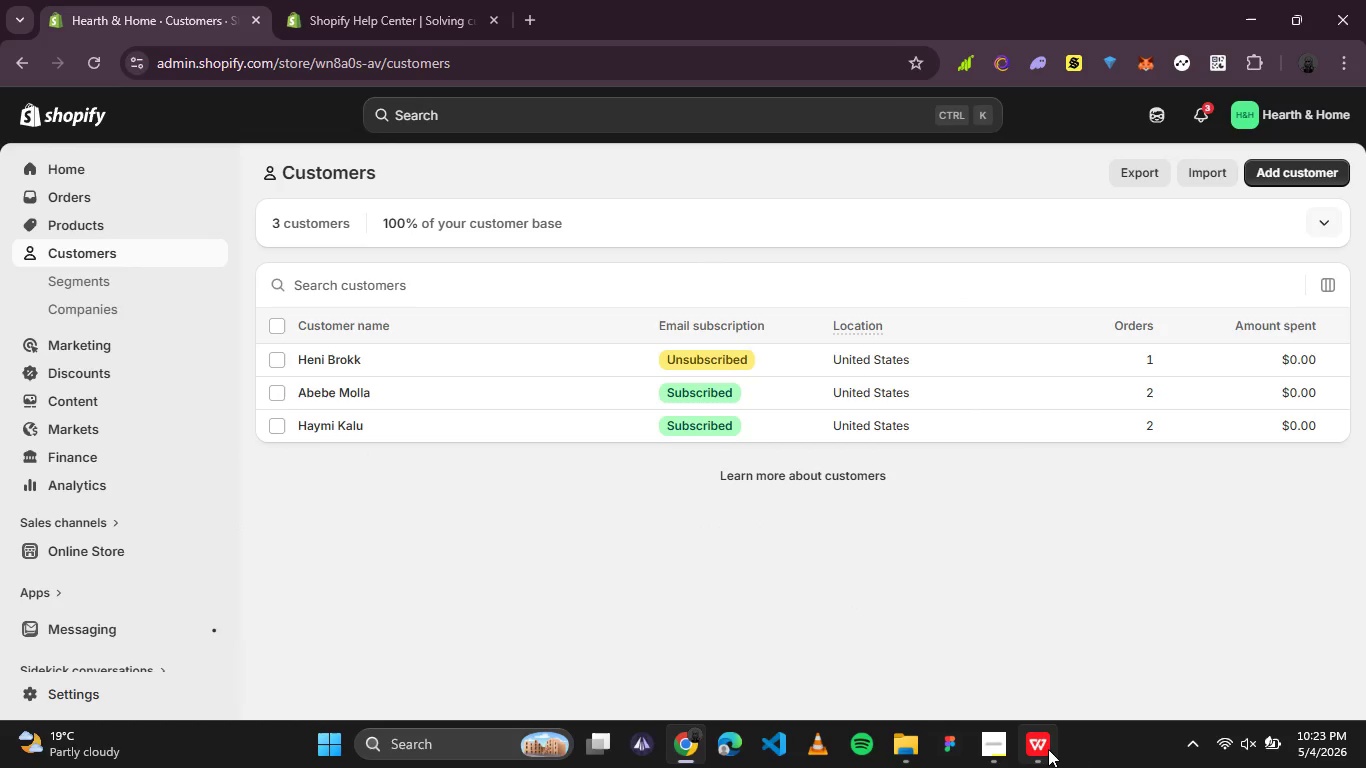 
left_click([1051, 748])
 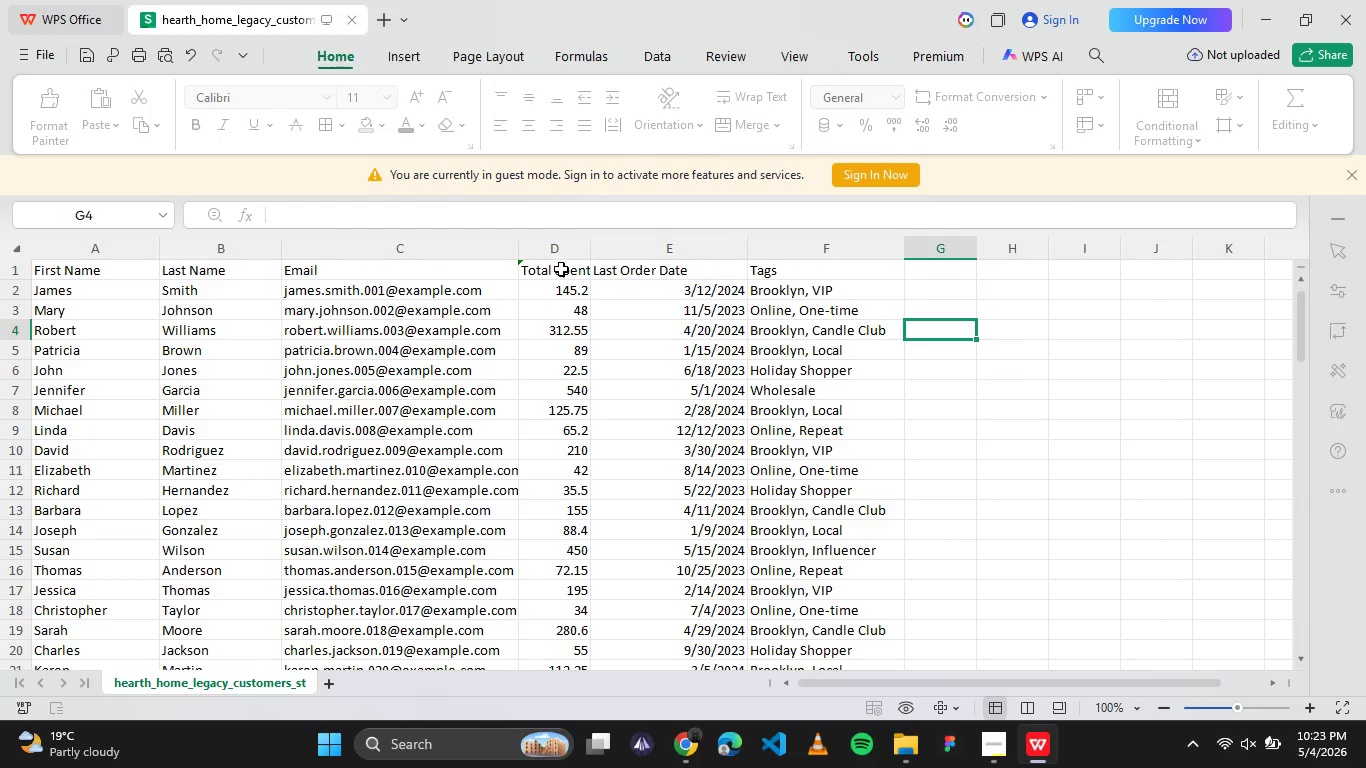 
left_click_drag(start_coordinate=[554, 268], to_coordinate=[622, 595])
 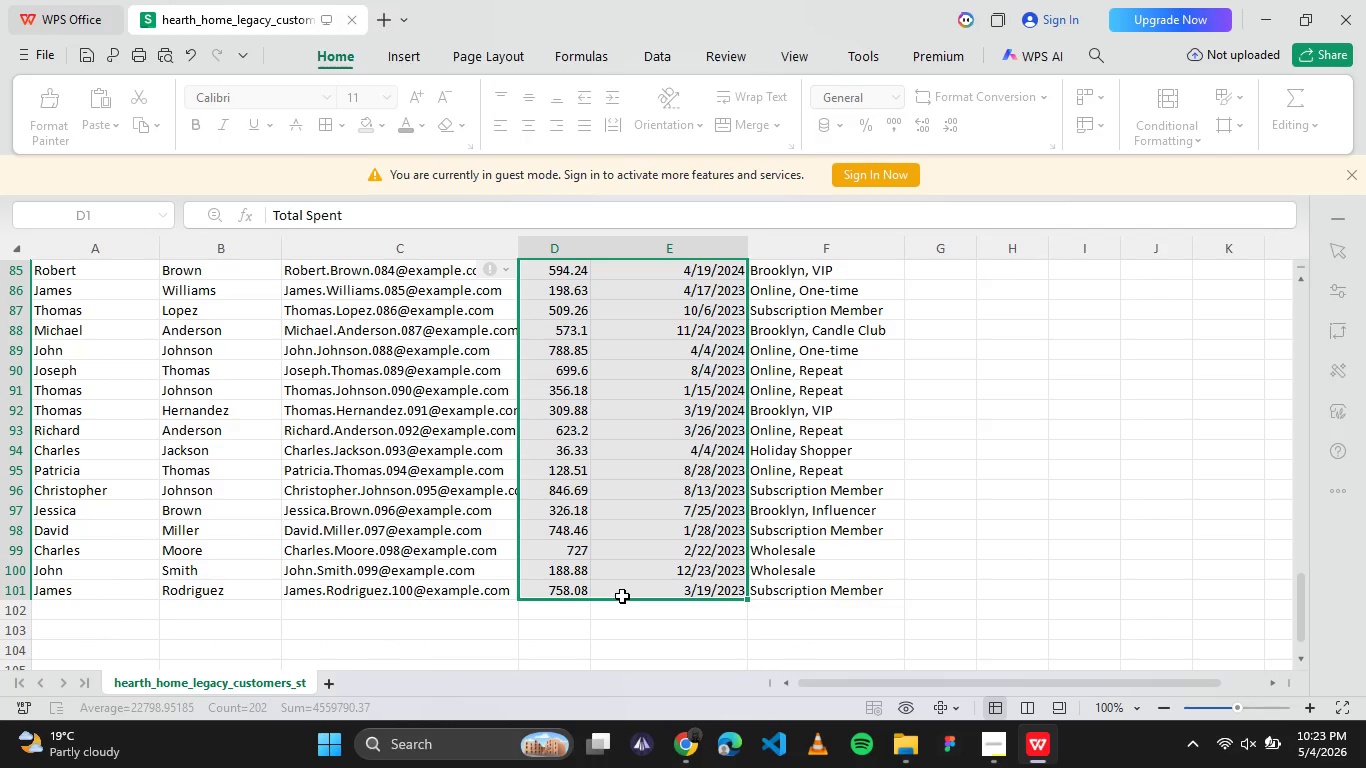 
key(Control+X)
 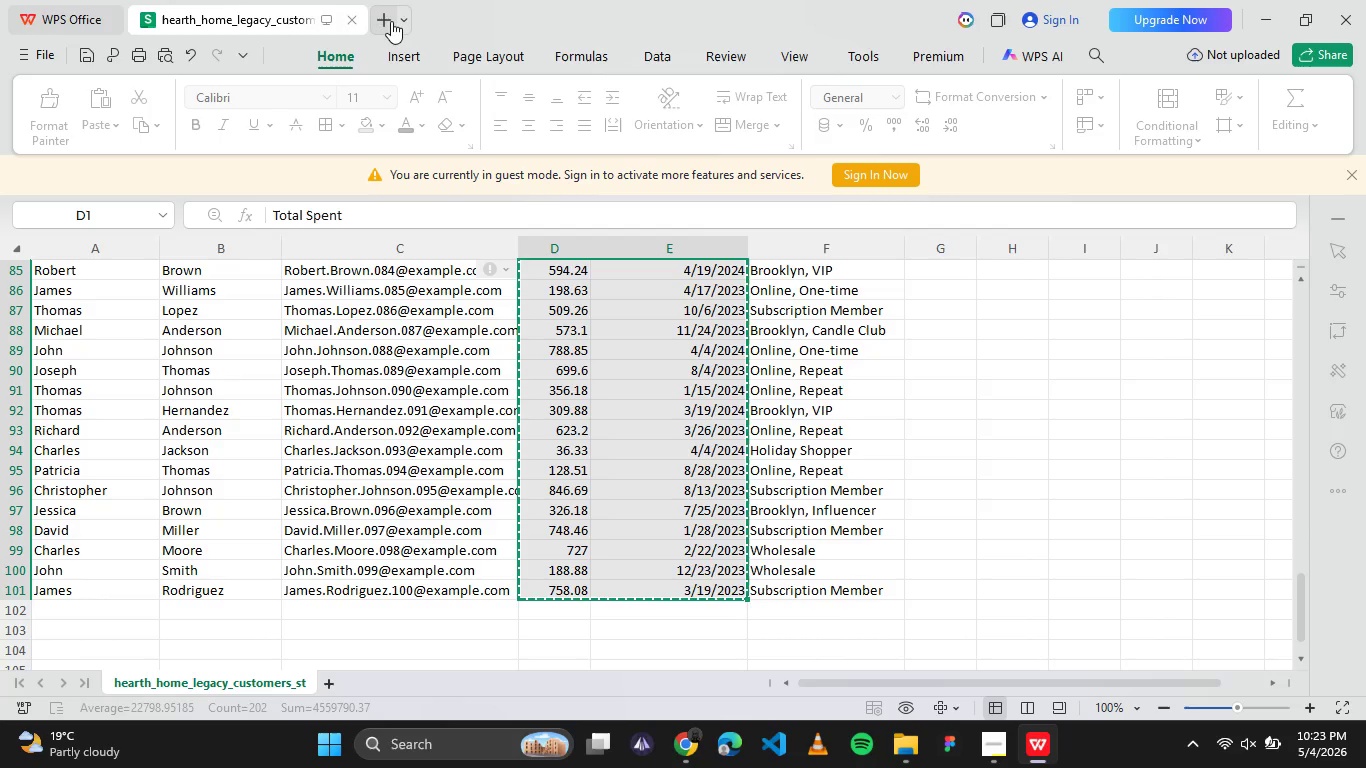 
left_click([391, 21])
 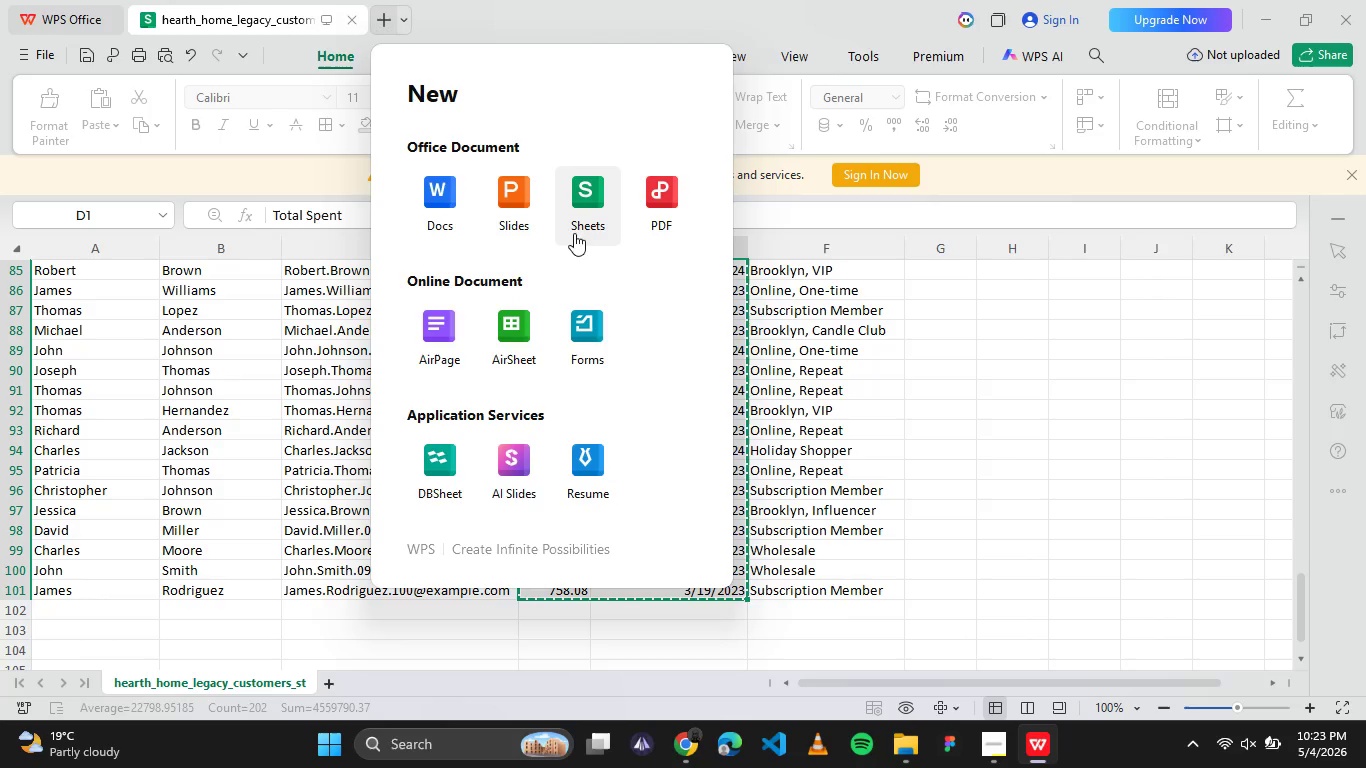 
left_click([588, 225])
 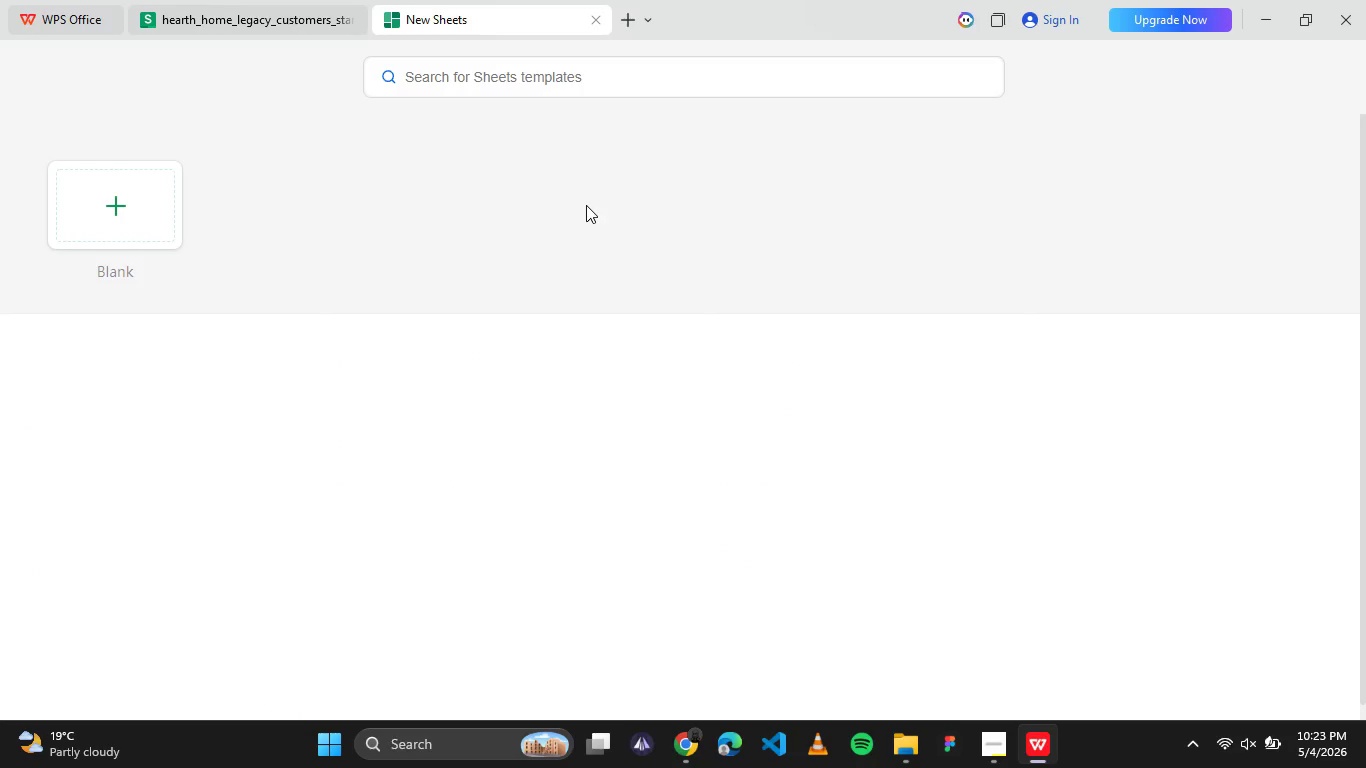 
left_click([146, 193])
 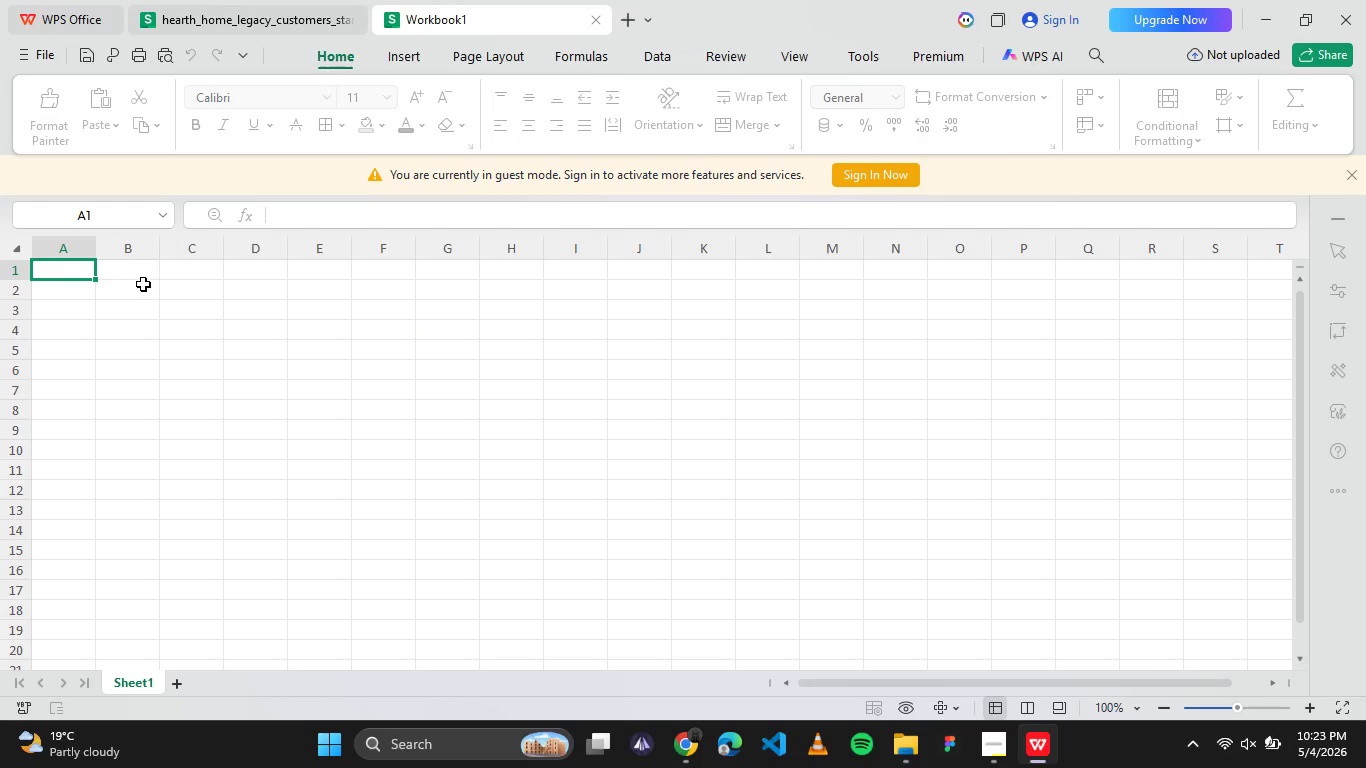 
key(Control+V)
 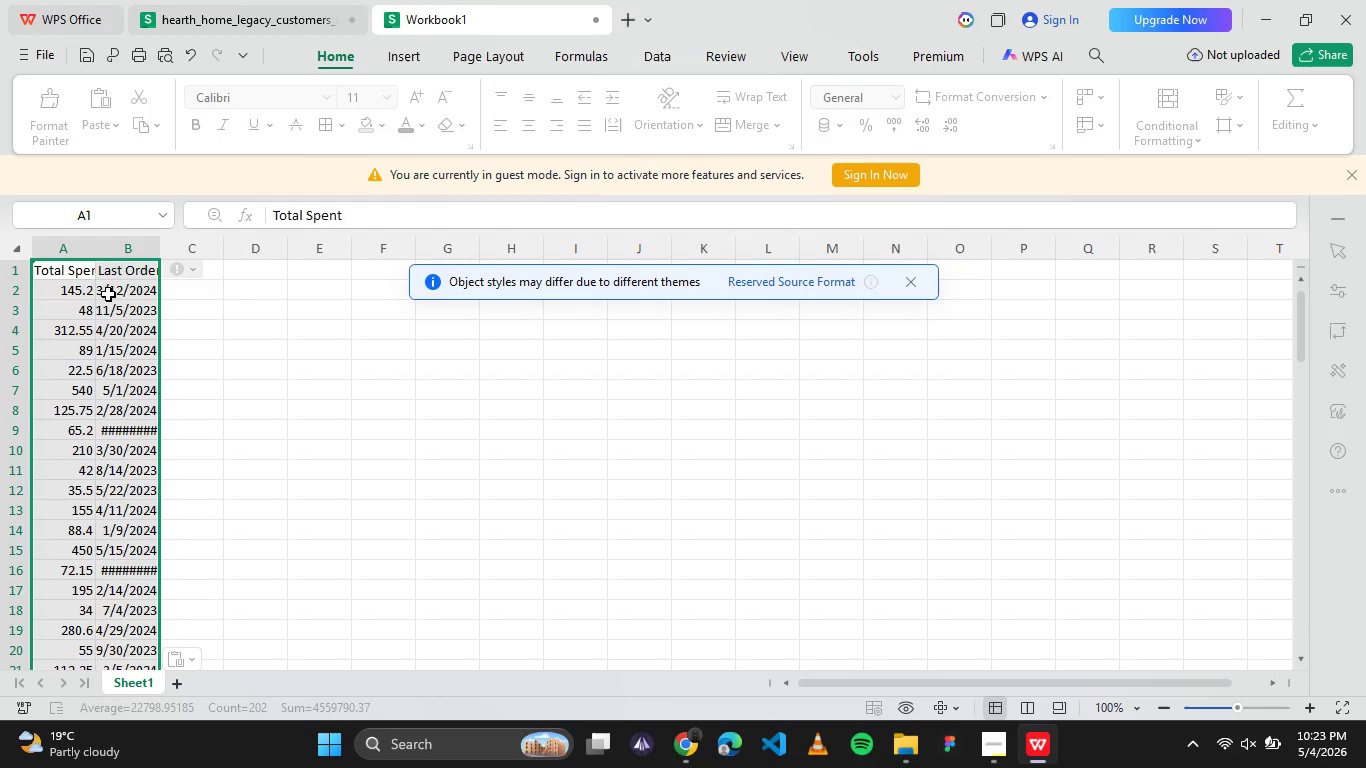 
left_click([200, 330])
 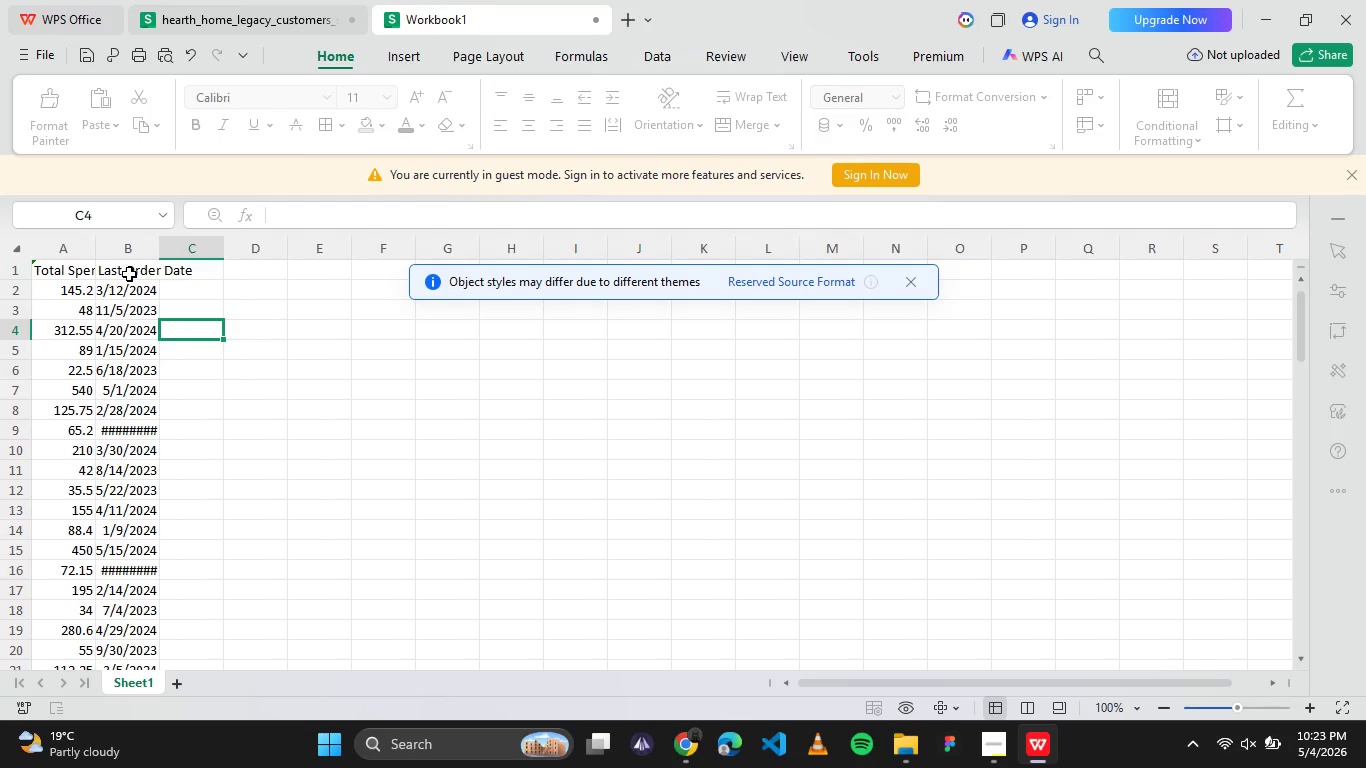 
left_click([129, 272])
 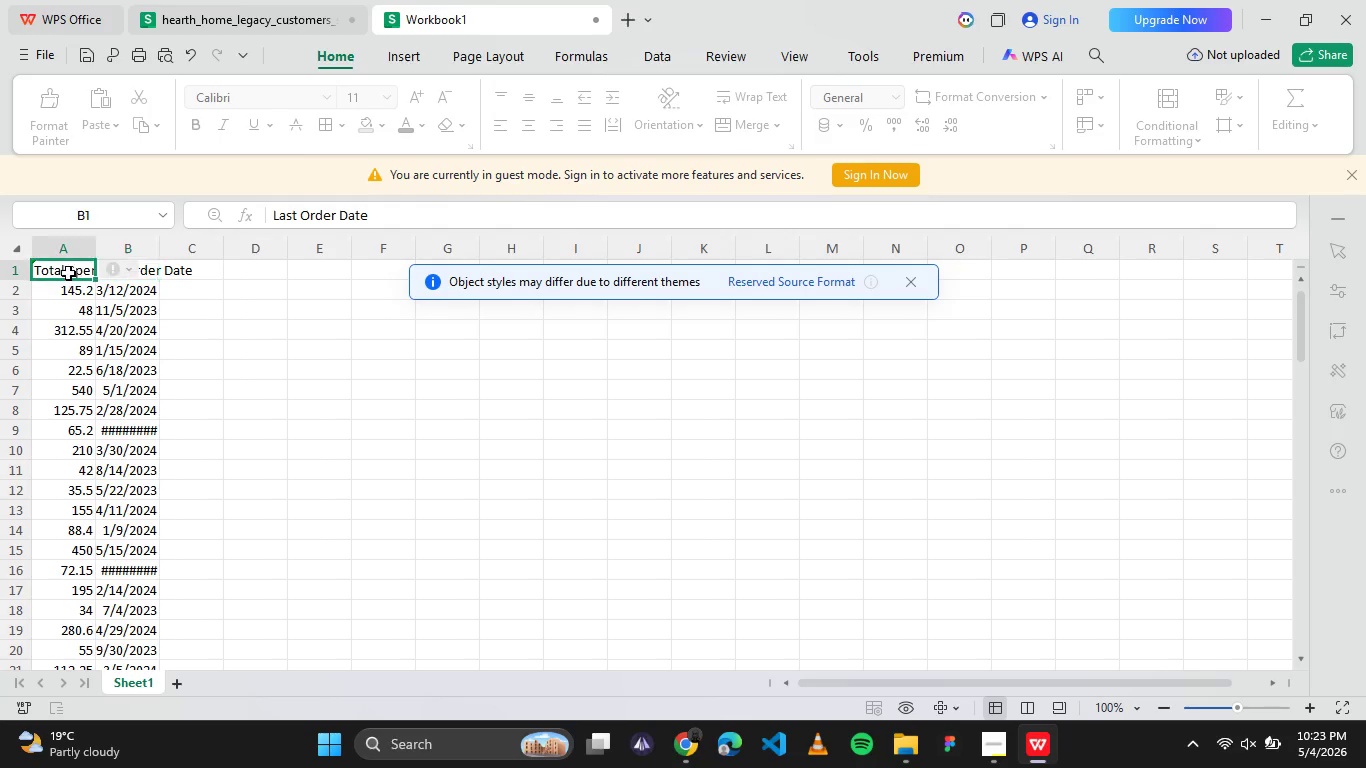 
left_click([68, 272])
 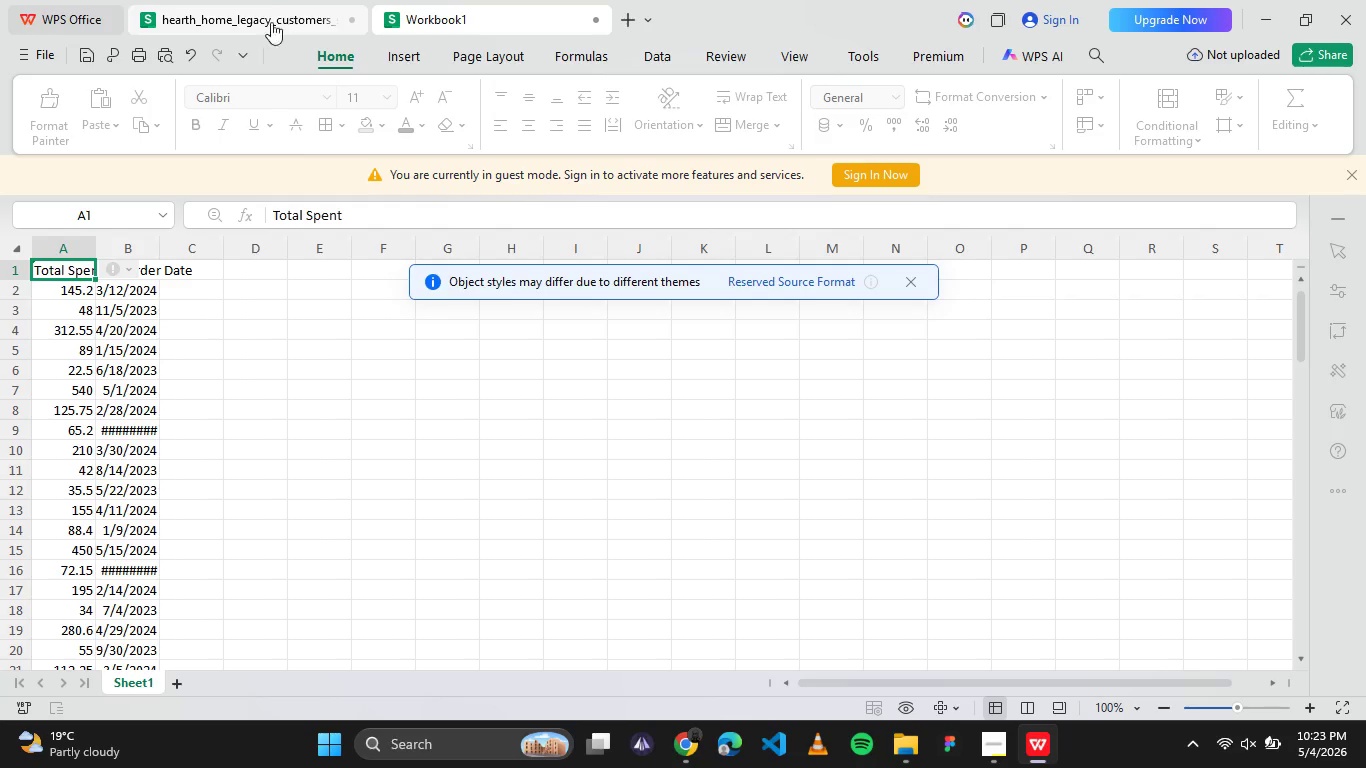 
left_click([272, 12])
 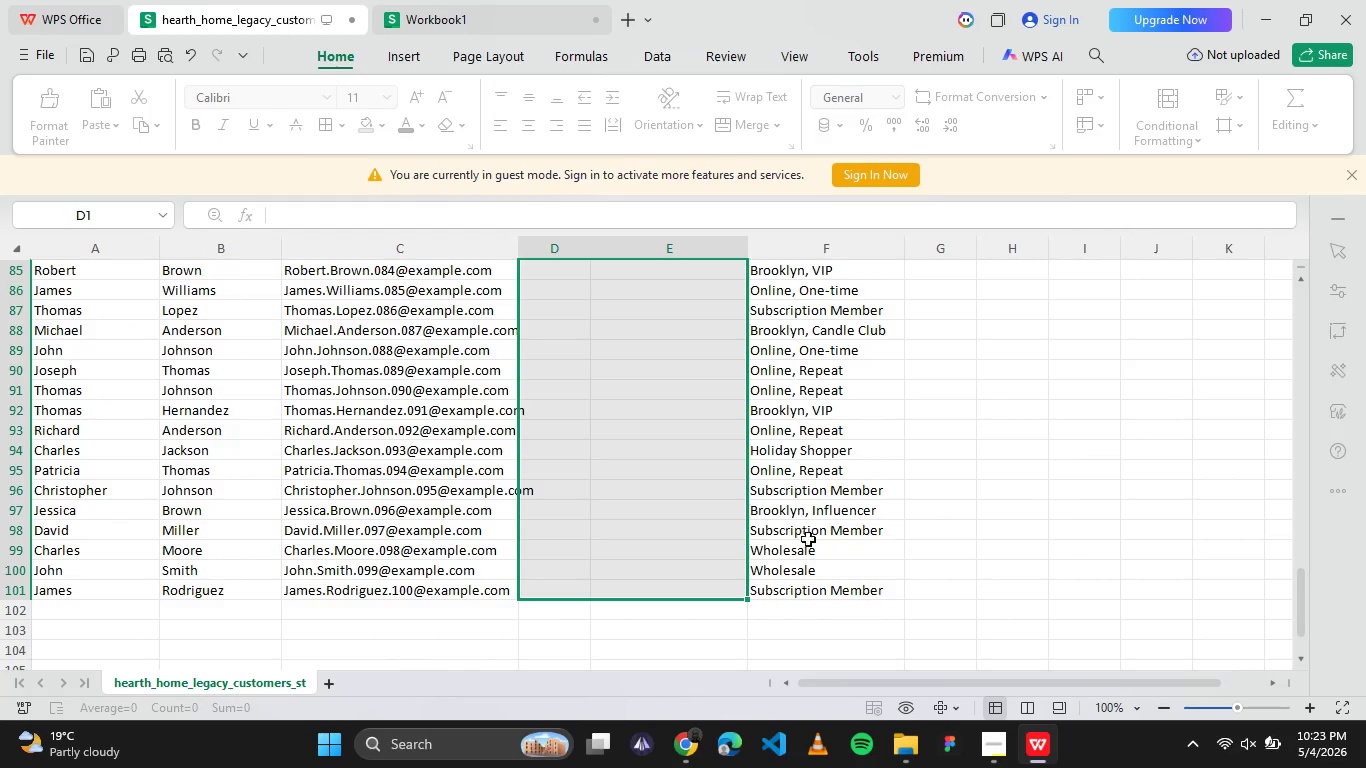 
left_click_drag(start_coordinate=[811, 590], to_coordinate=[800, 264])
 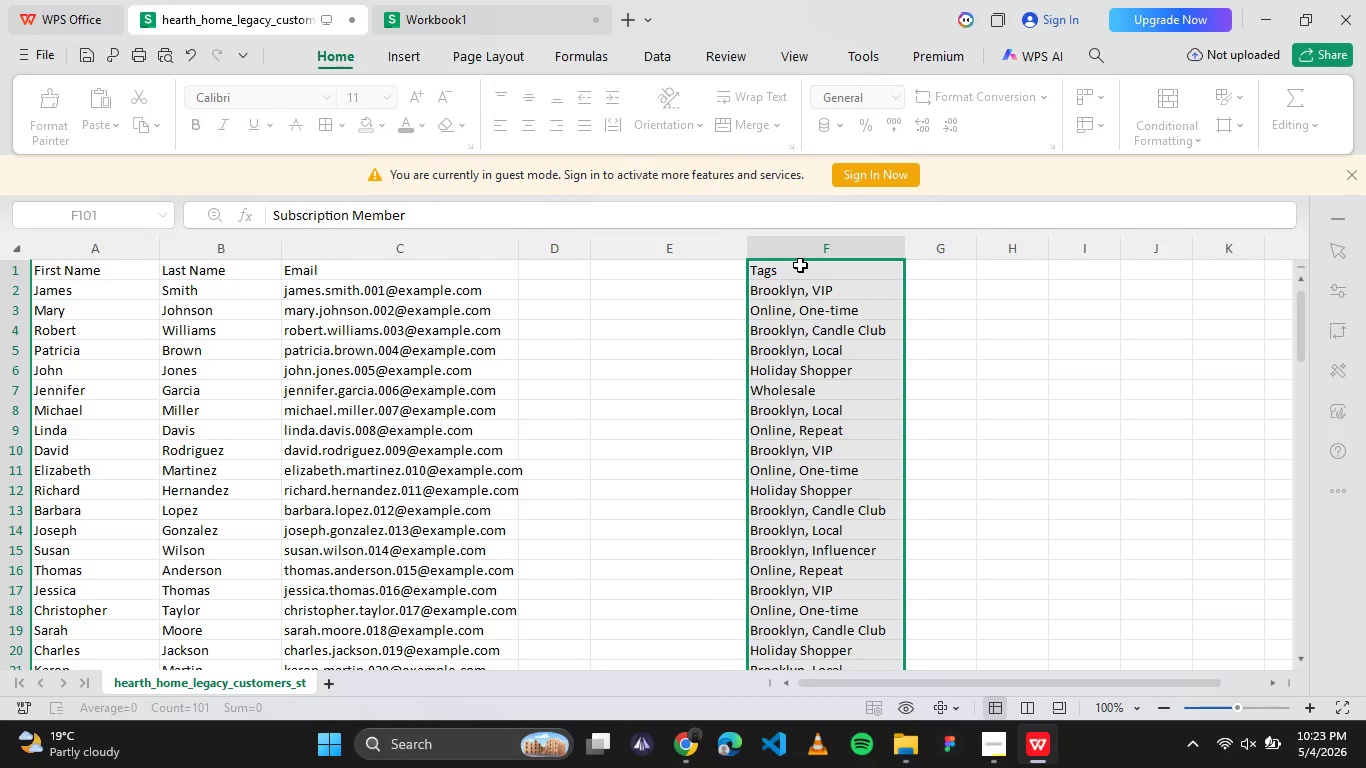 
key(Control+X)
 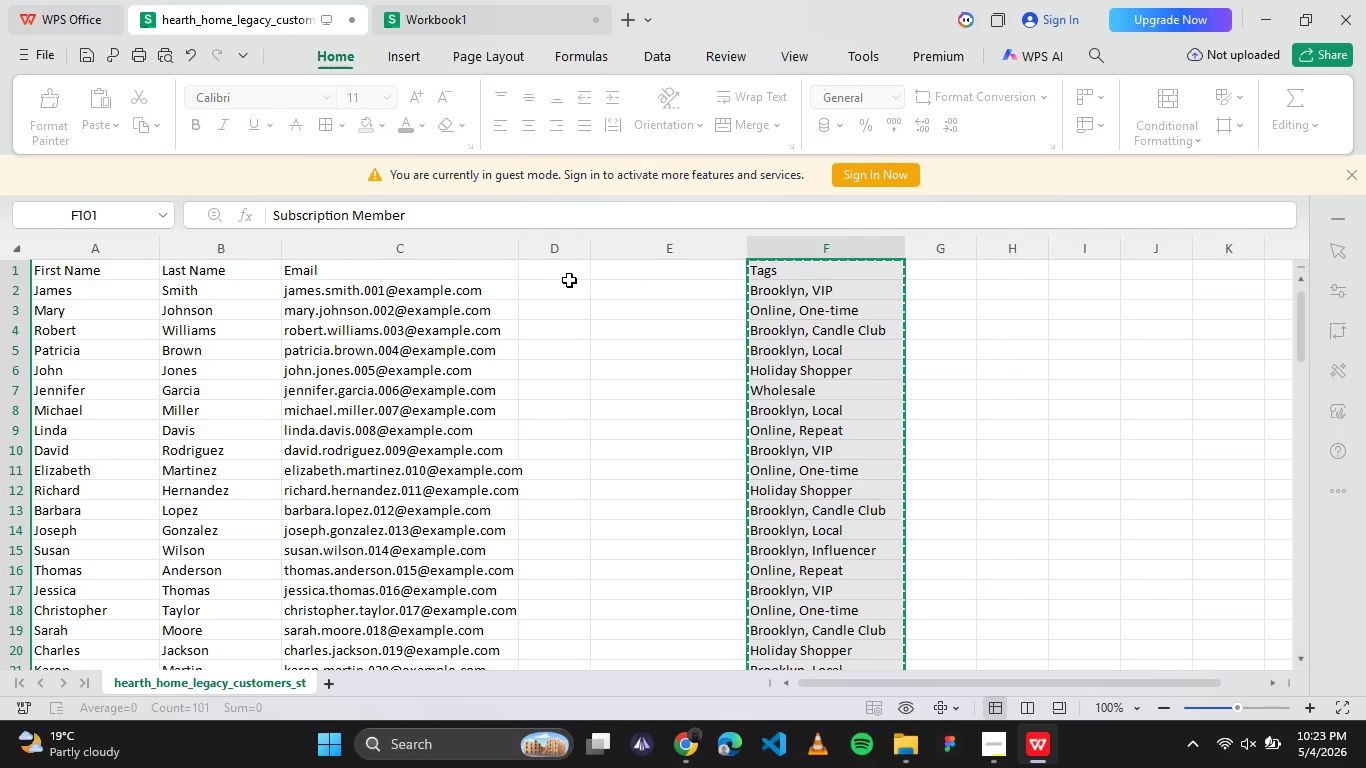 
left_click([563, 276])
 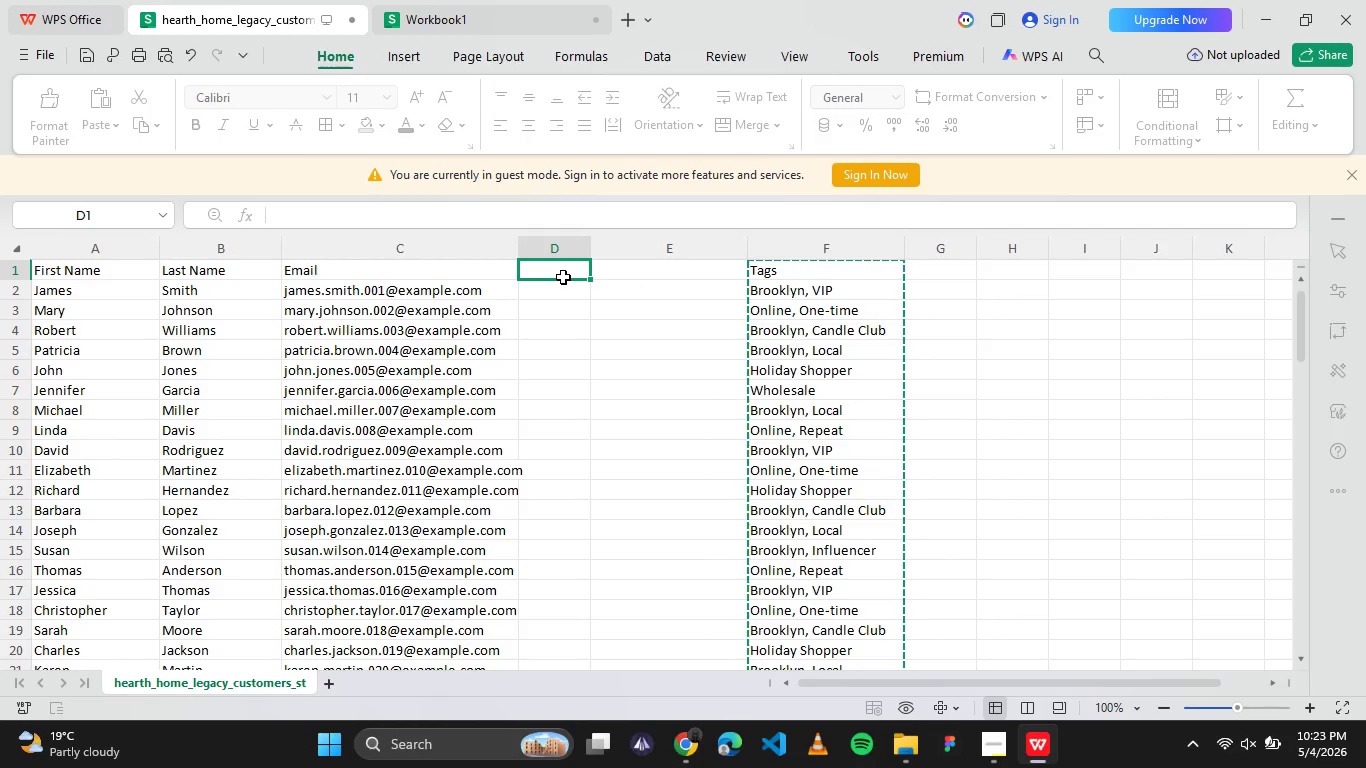 
key(Control+V)
 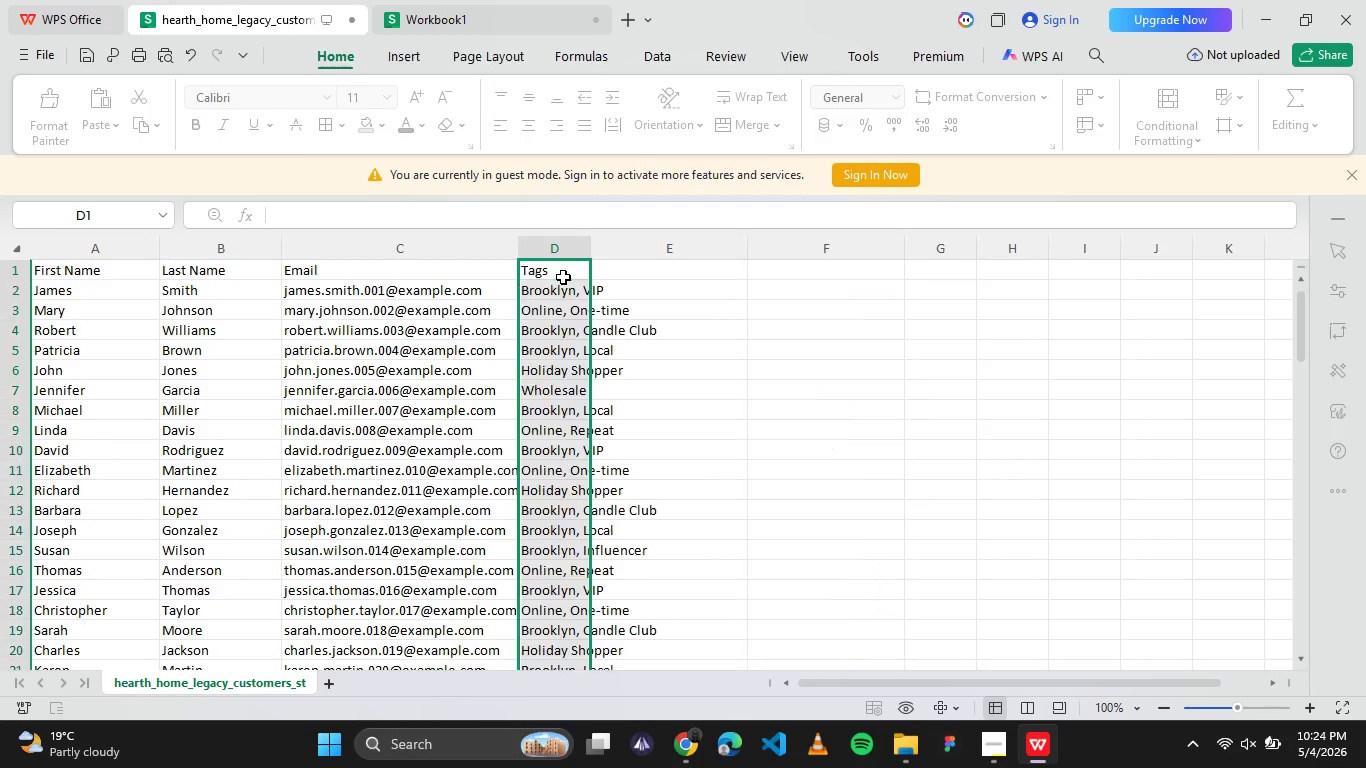 
left_click([563, 276])
 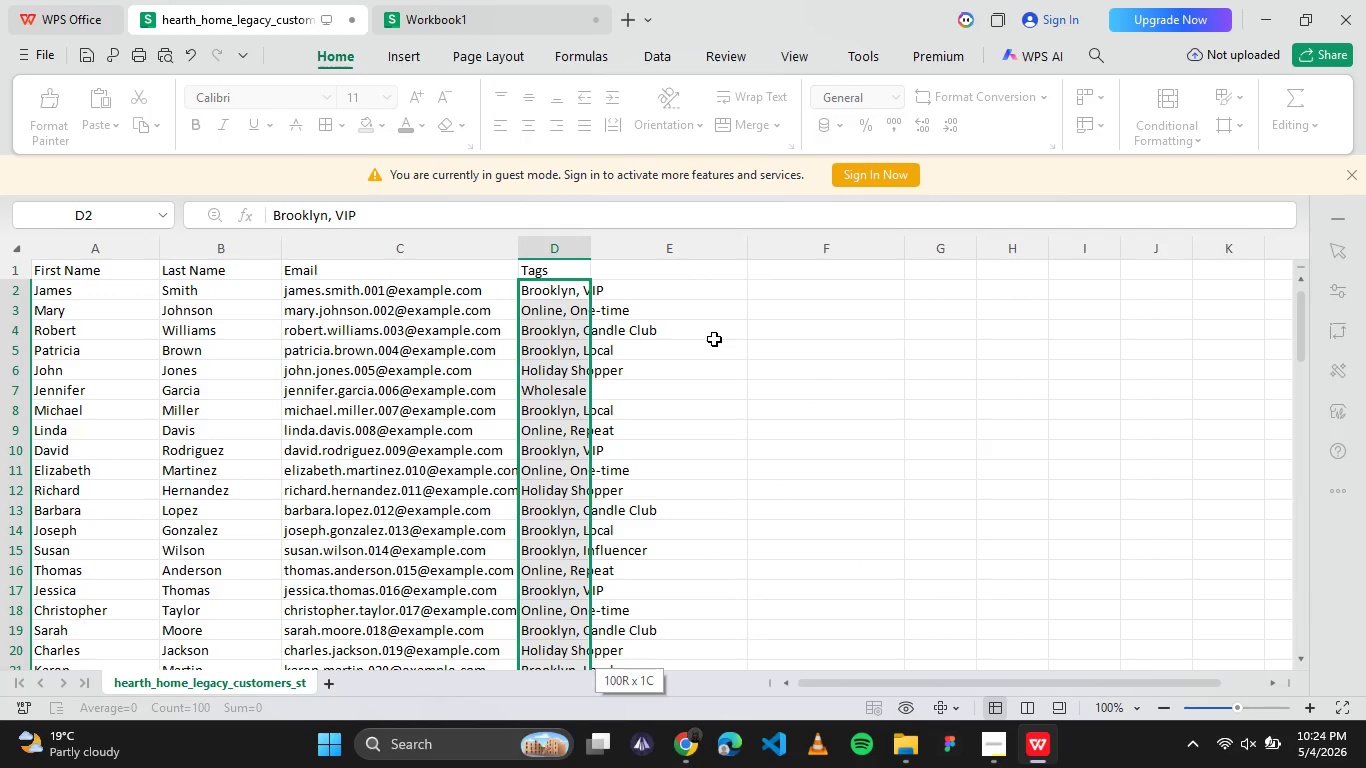 
left_click([714, 338])
 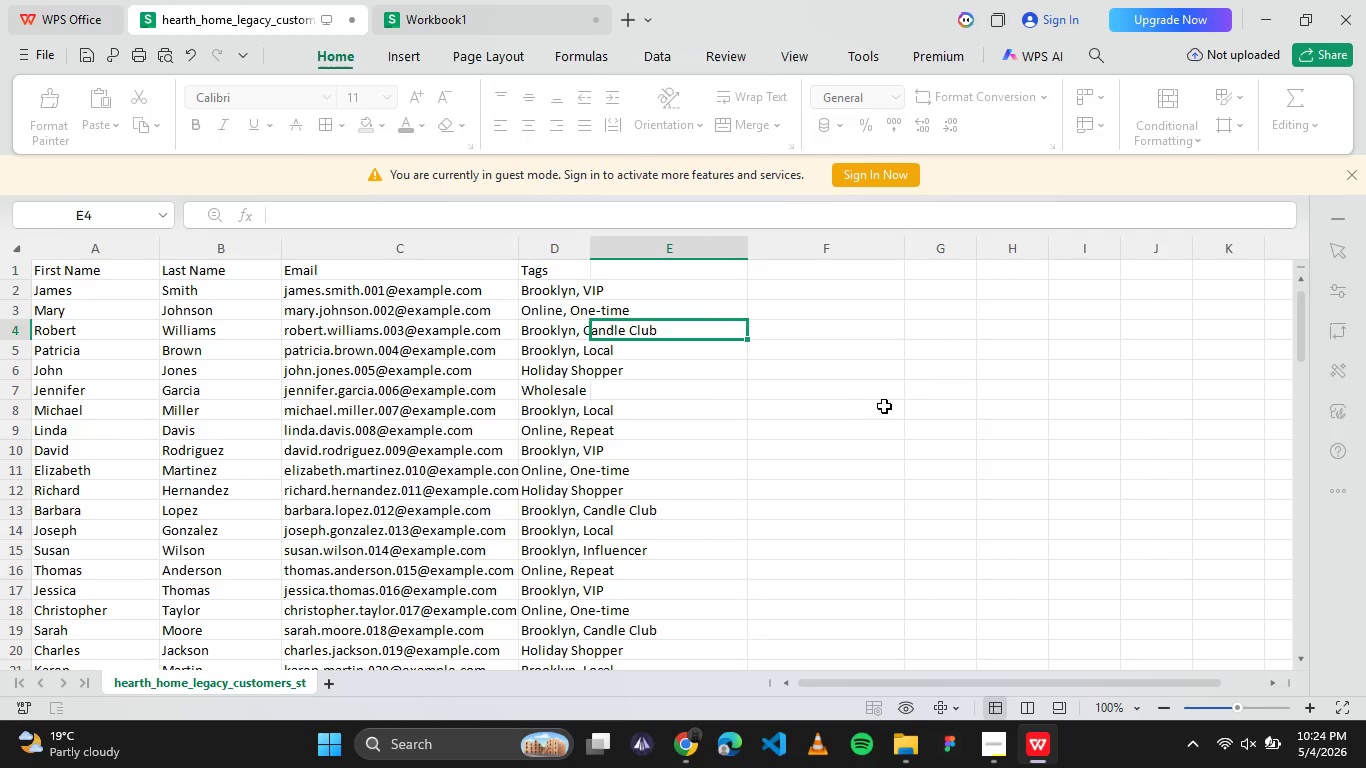 
left_click([887, 405])
 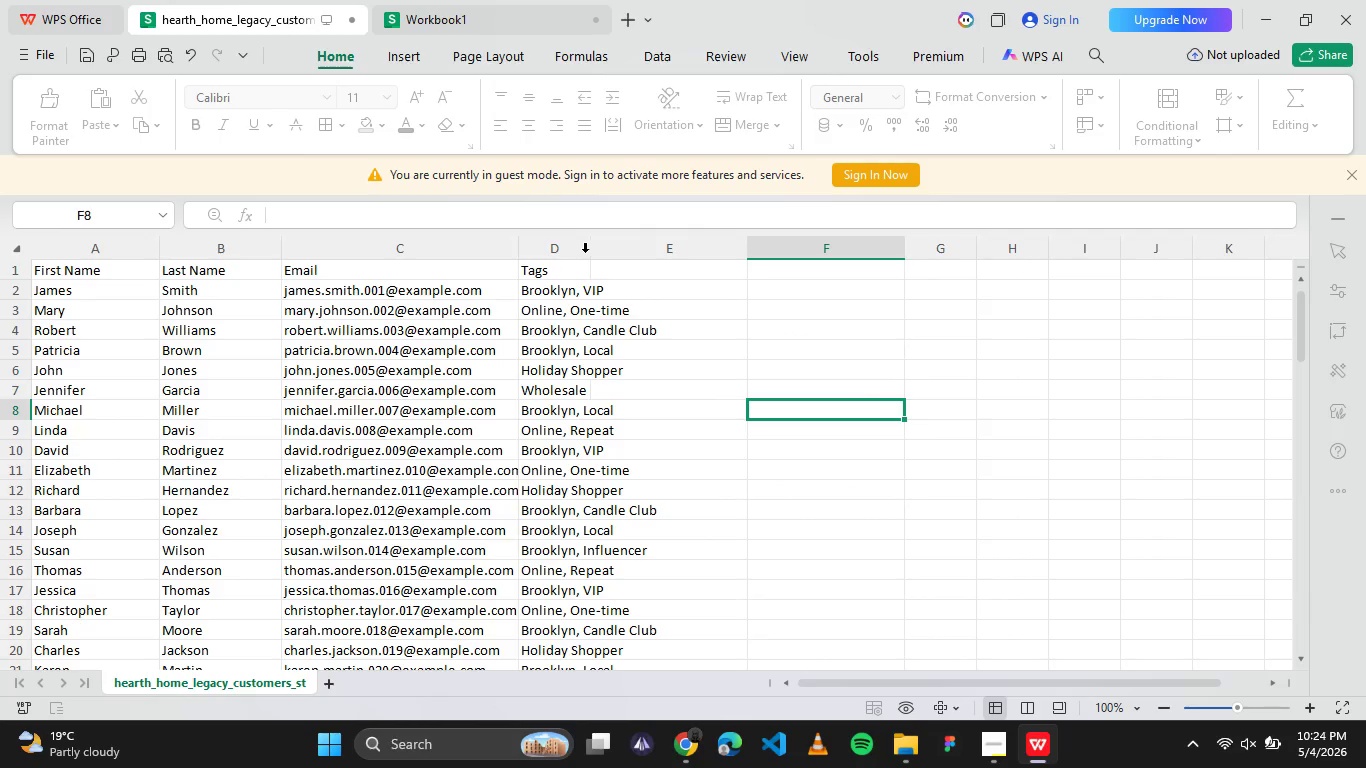 
left_click_drag(start_coordinate=[590, 253], to_coordinate=[690, 270])
 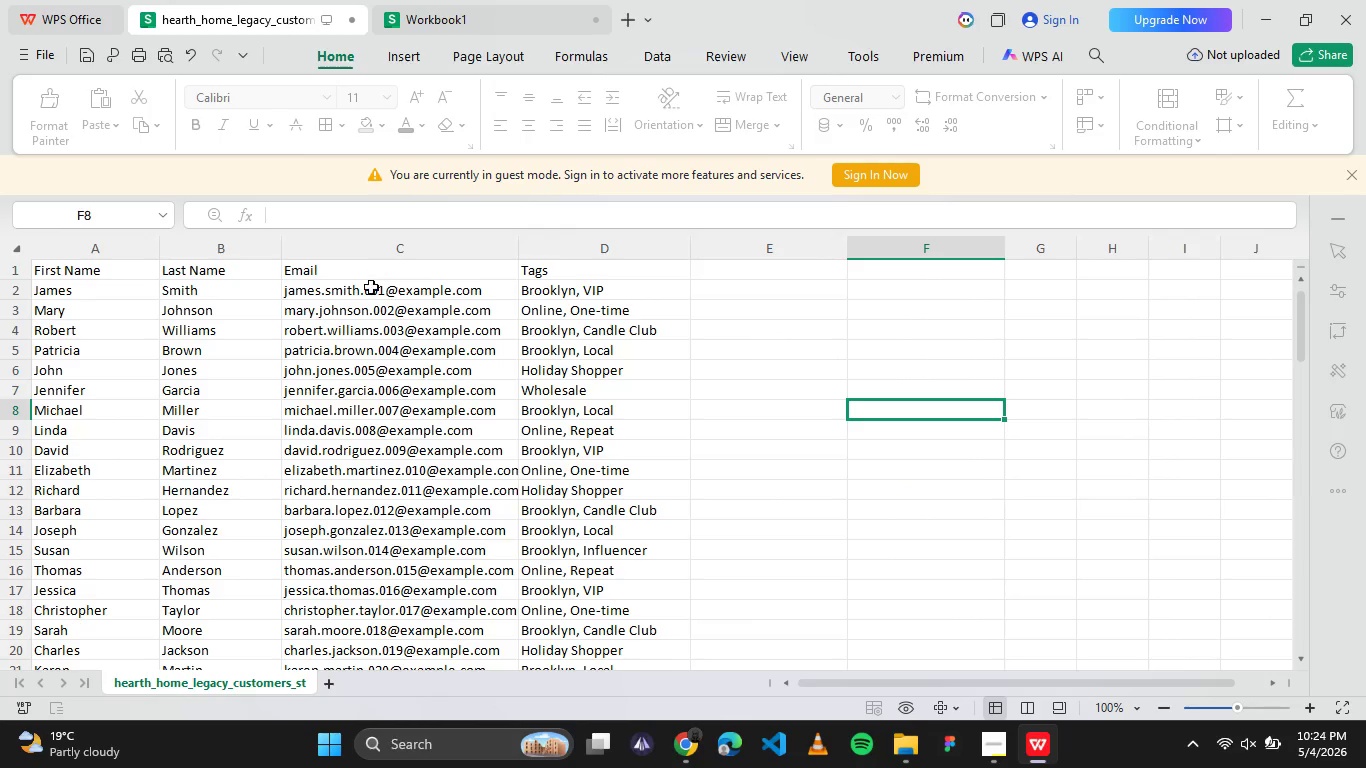 
left_click([371, 292])
 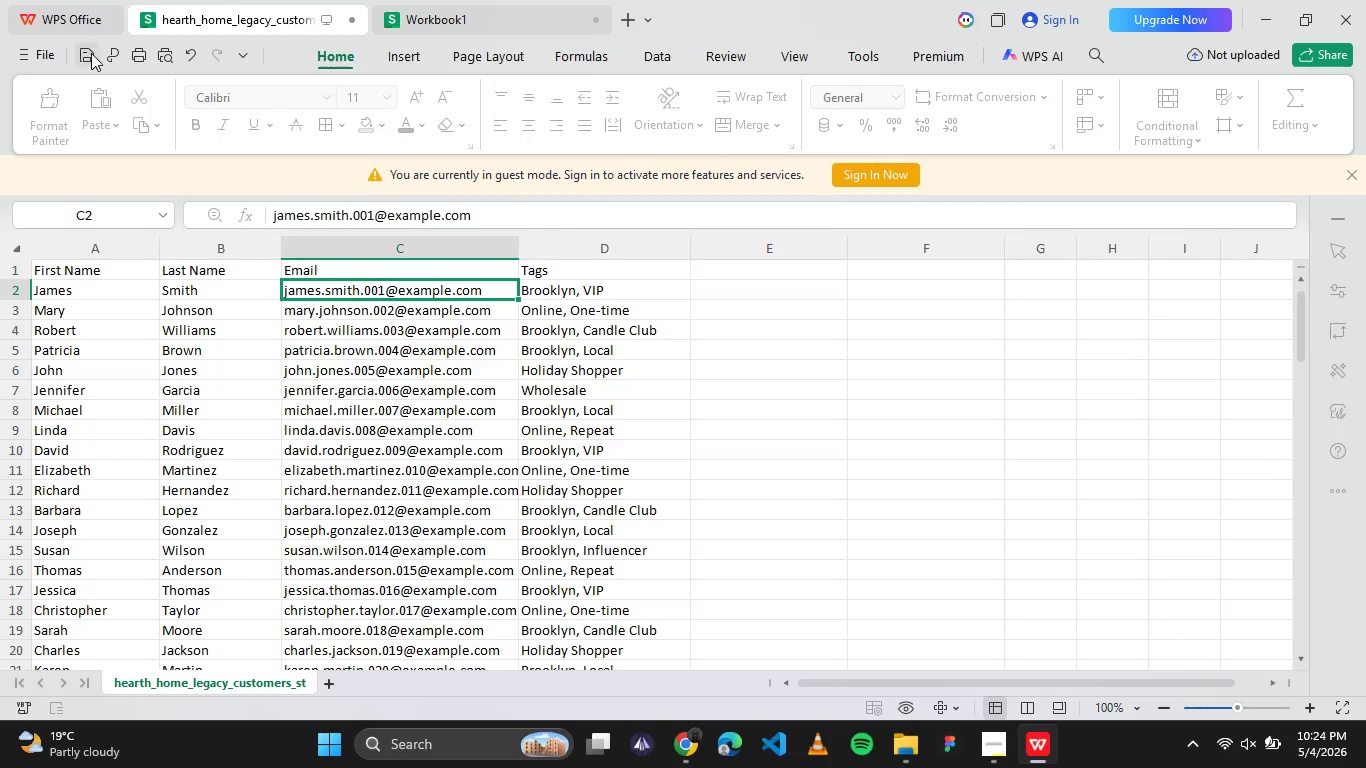 
left_click([91, 53])
 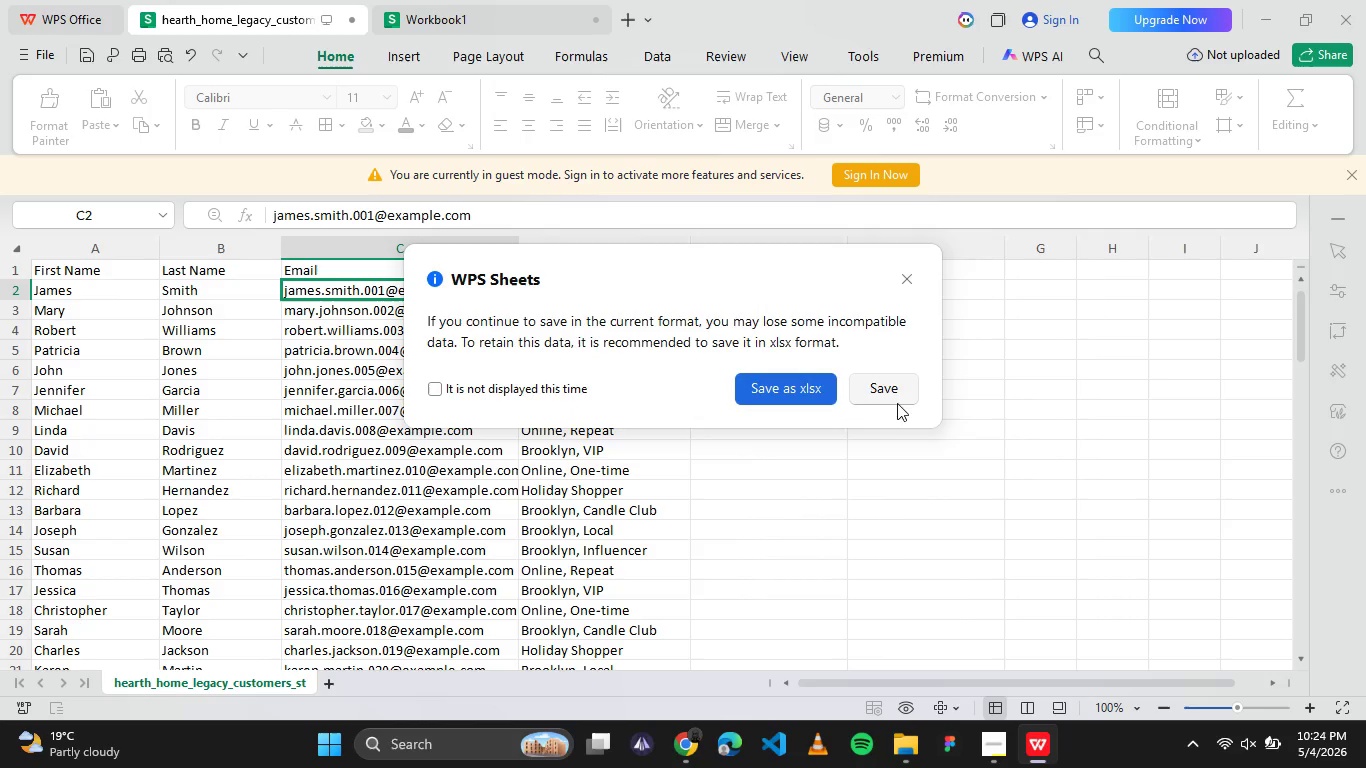 
left_click([880, 394])
 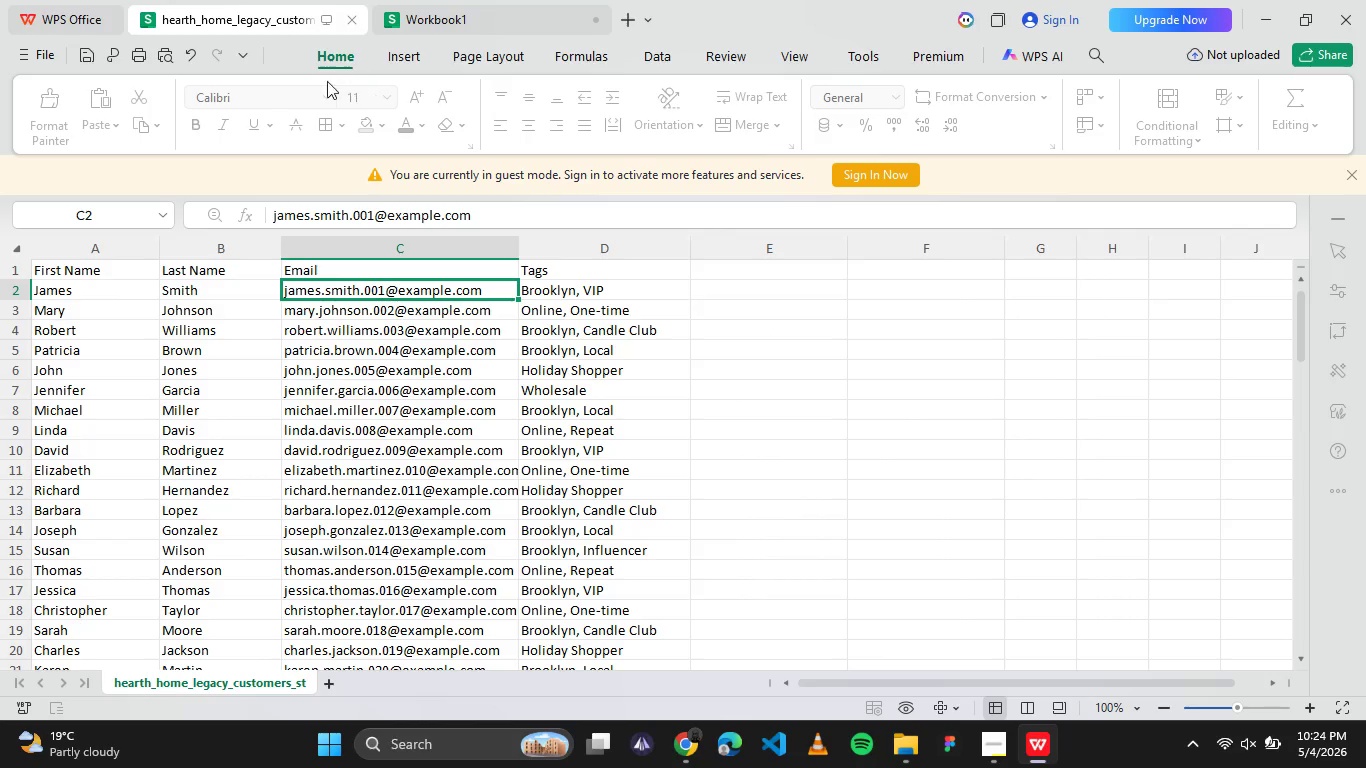 
wait(5.34)
 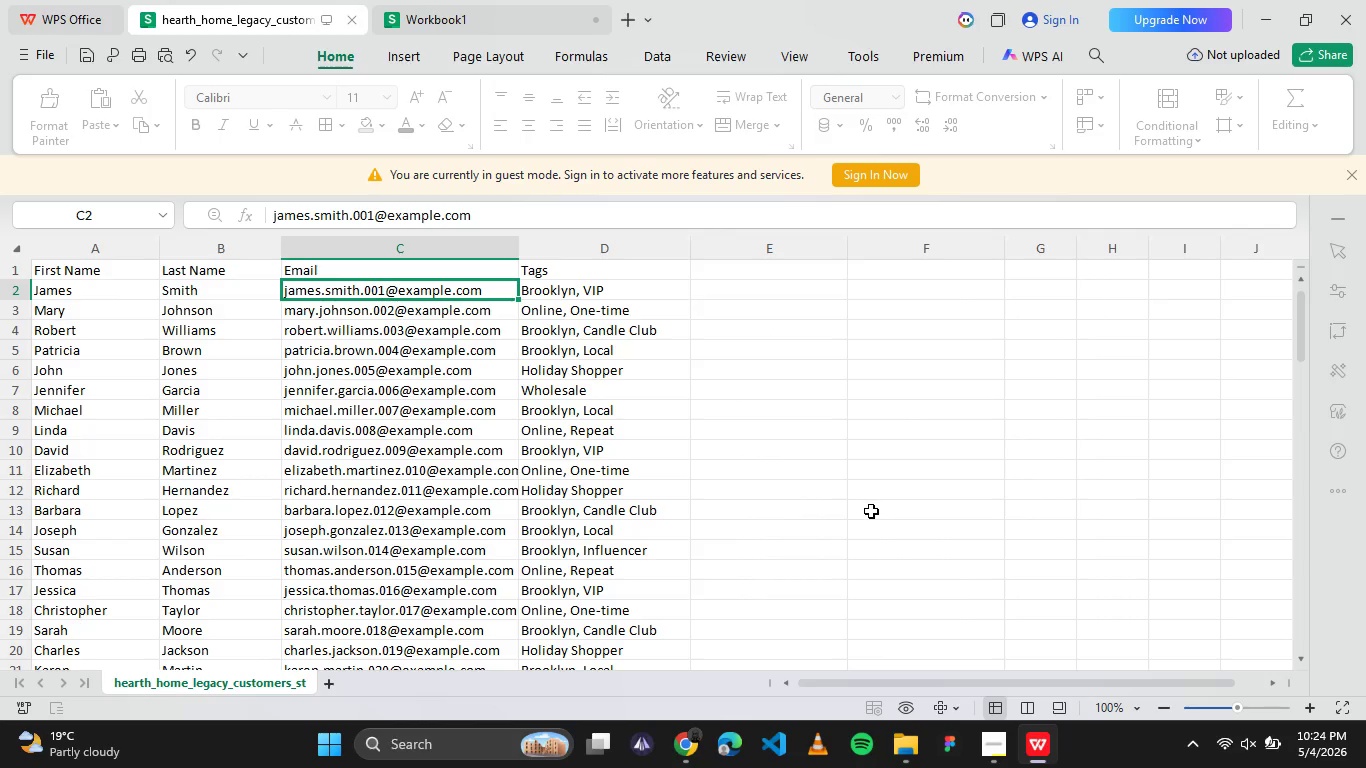 
left_click([90, 57])
 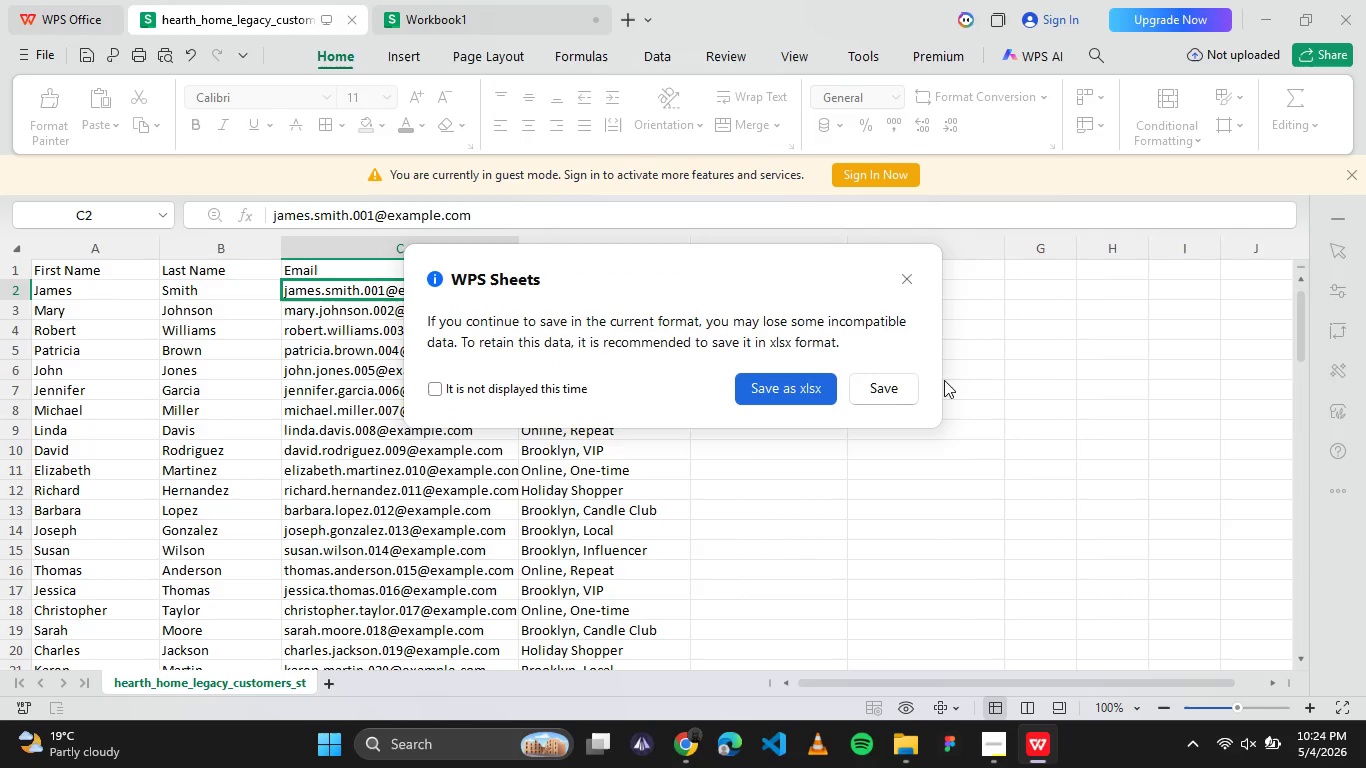 
left_click([875, 391])
 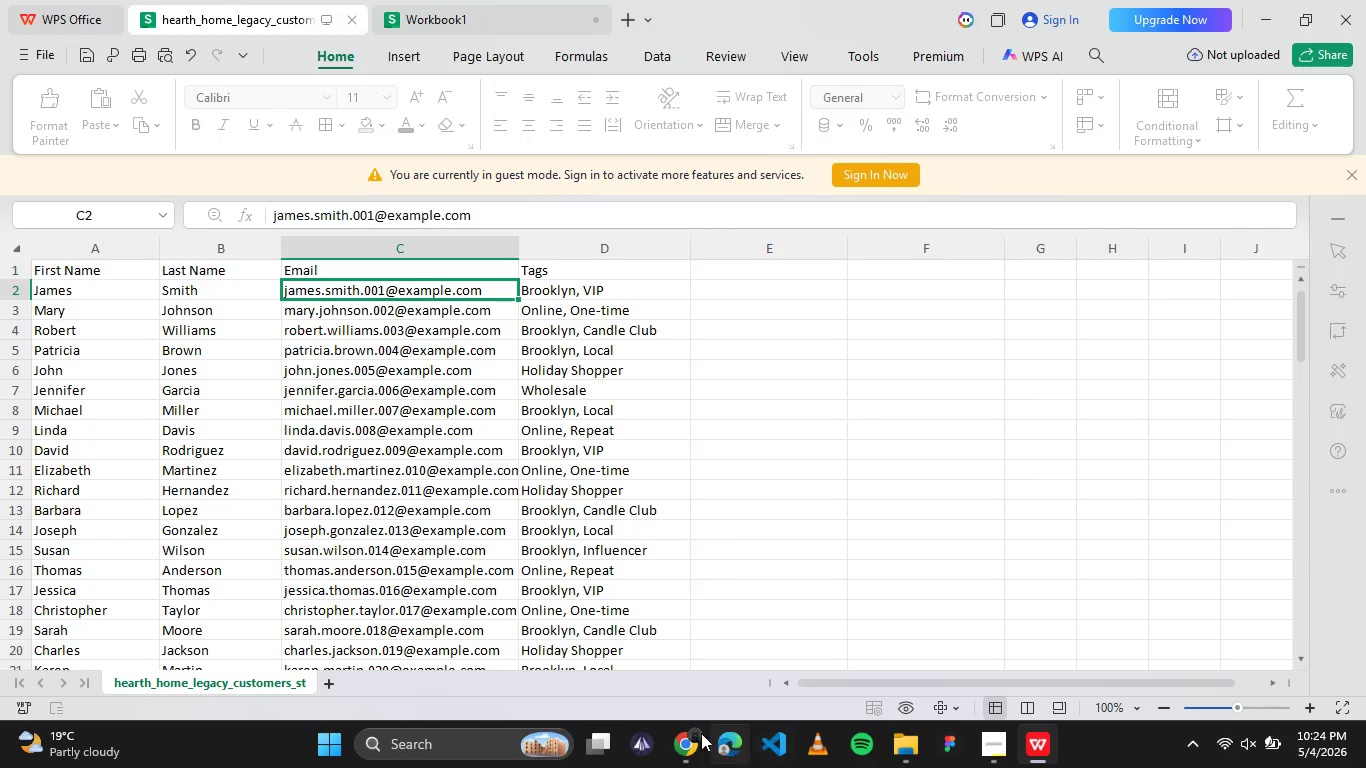 
left_click([694, 733])
 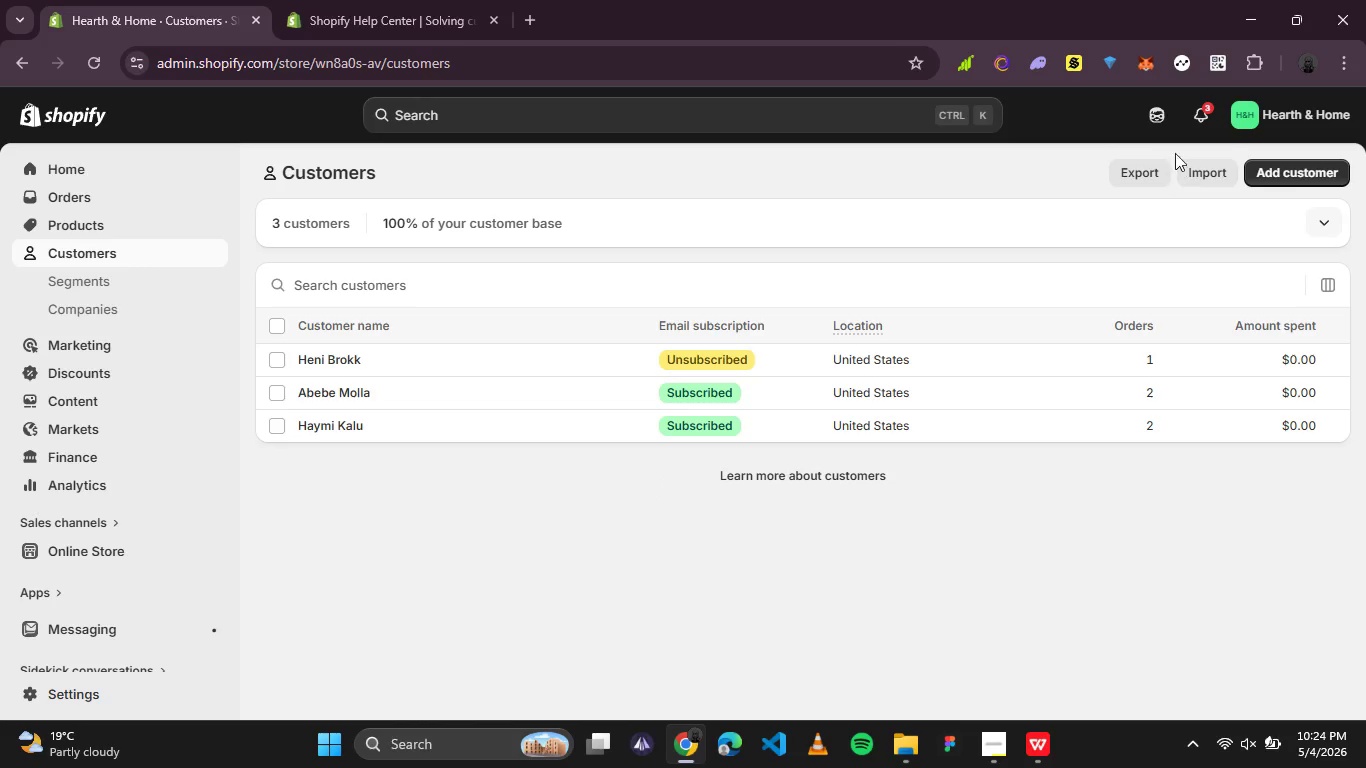 
left_click([1226, 175])
 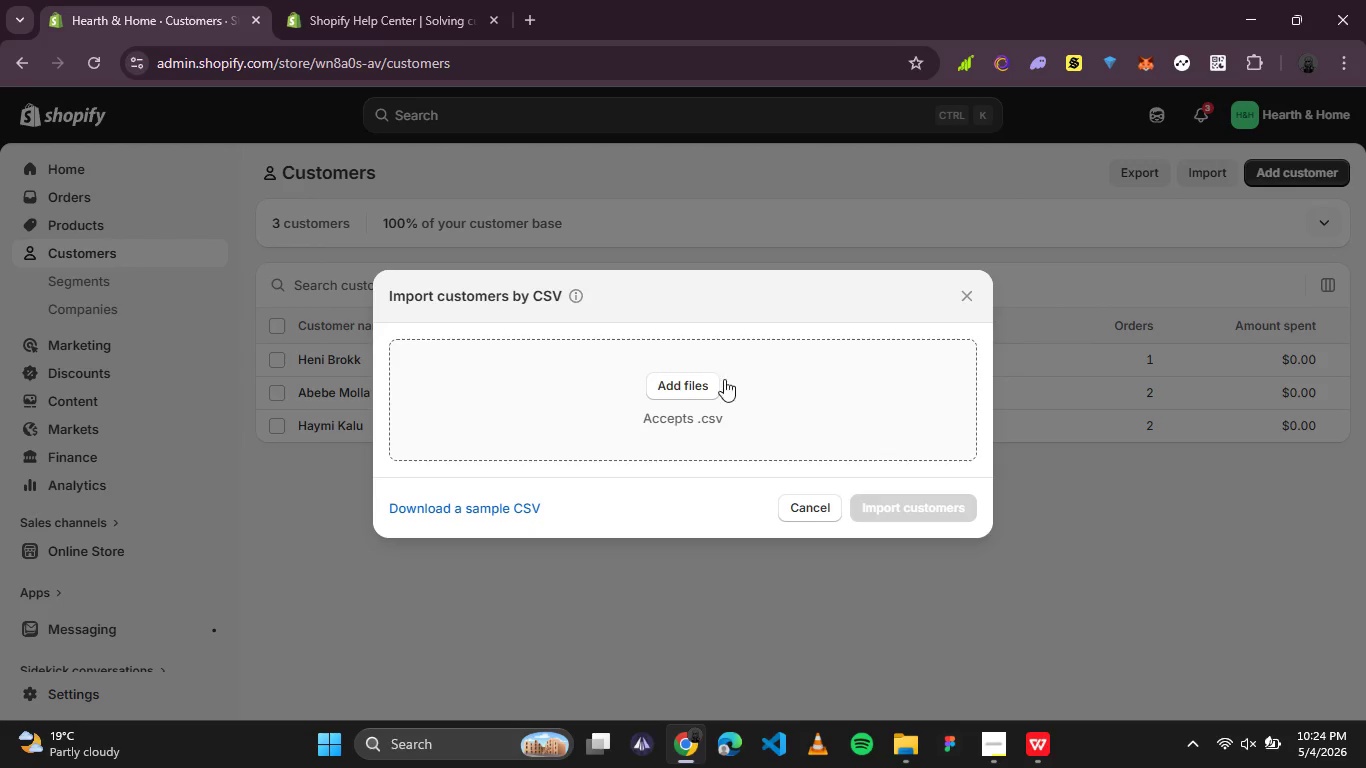 
left_click([703, 391])
 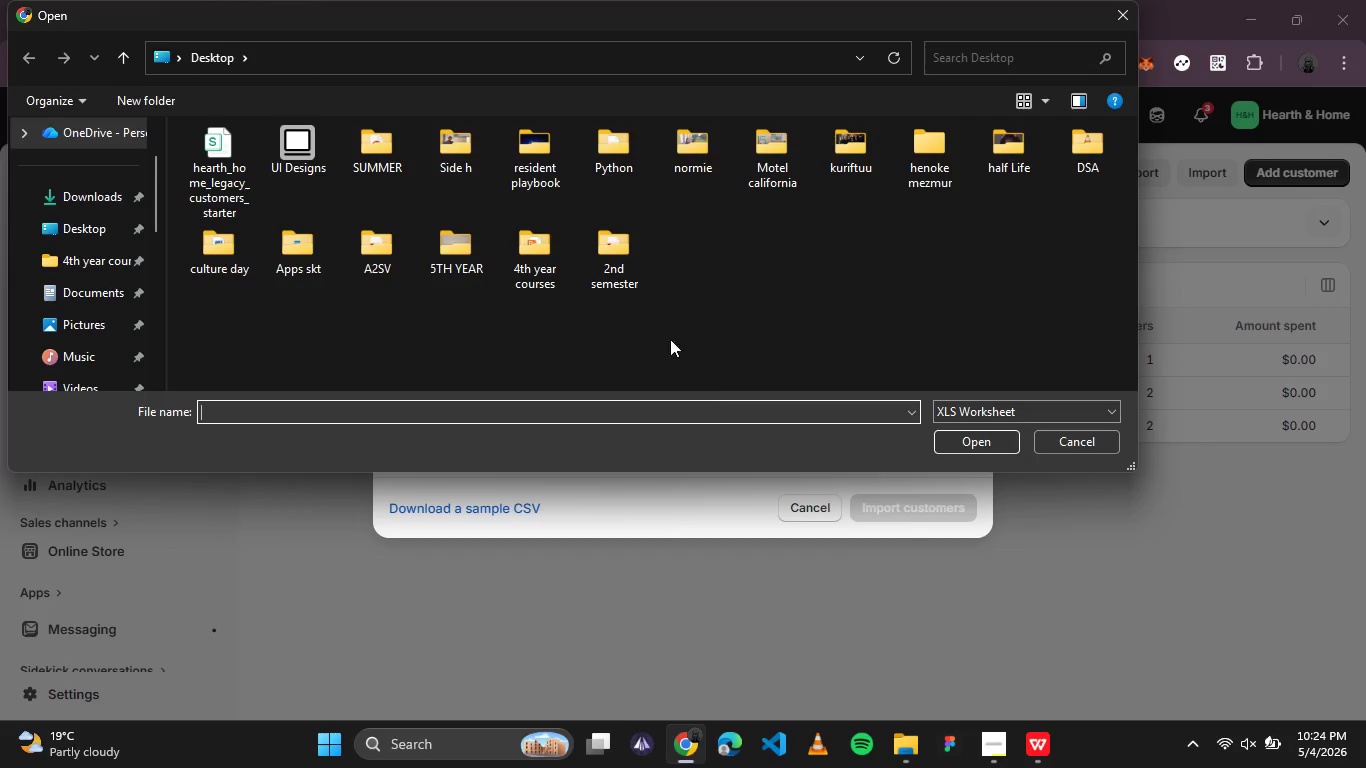 
left_click([237, 166])
 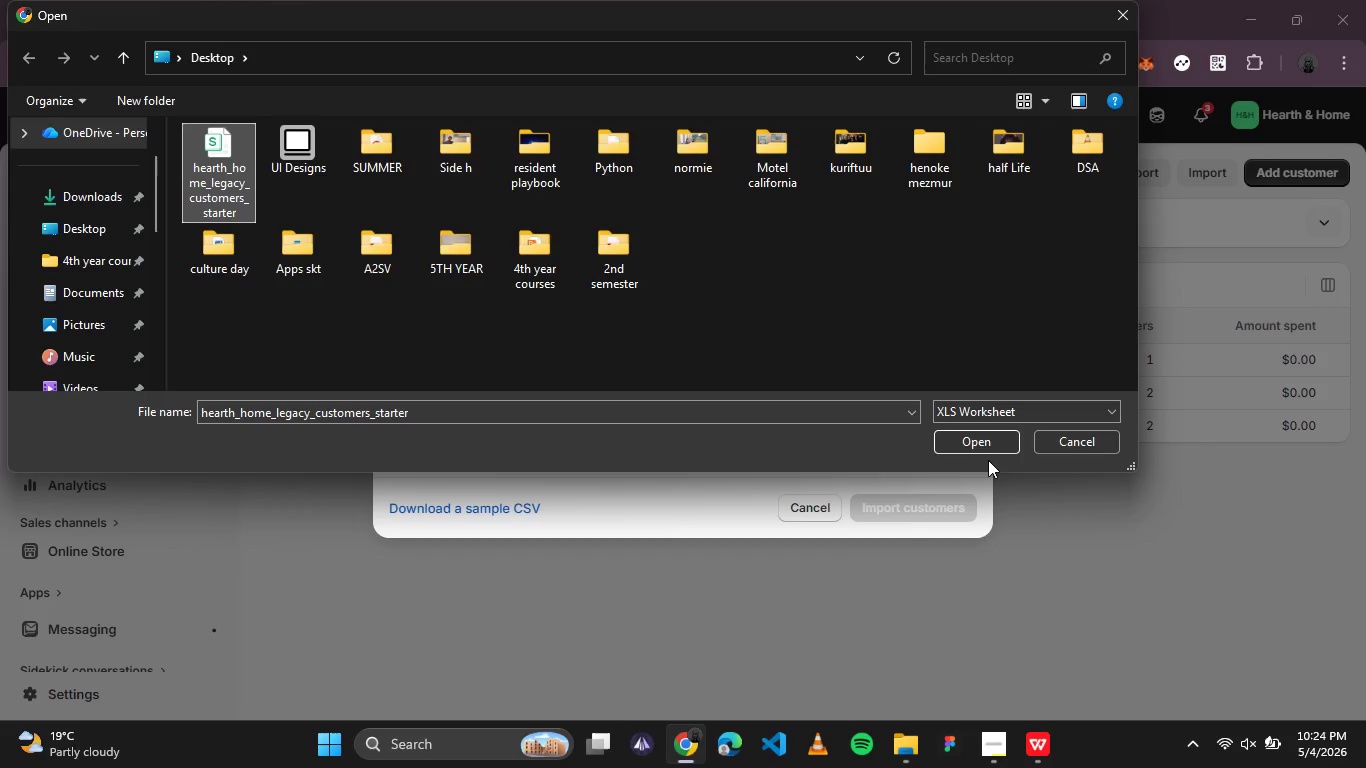 
left_click([988, 436])
 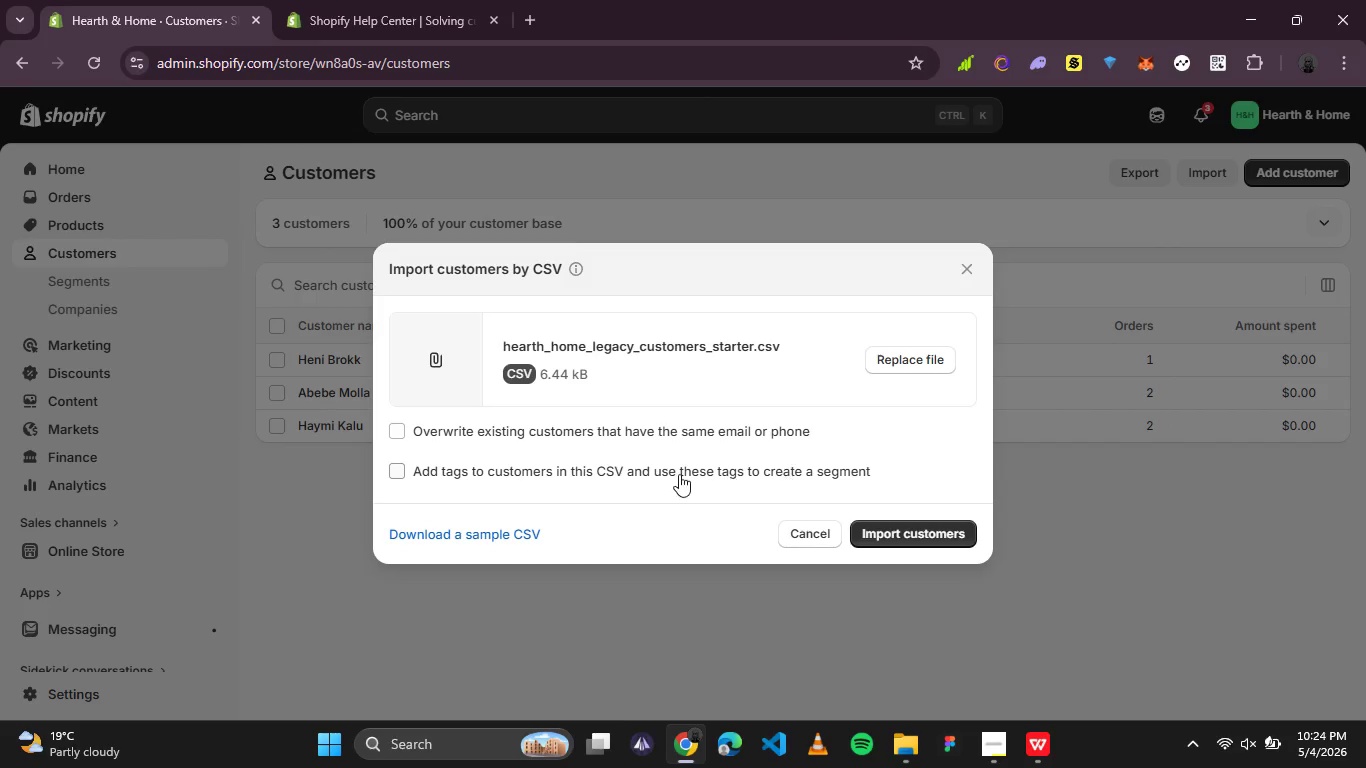 
left_click([673, 476])
 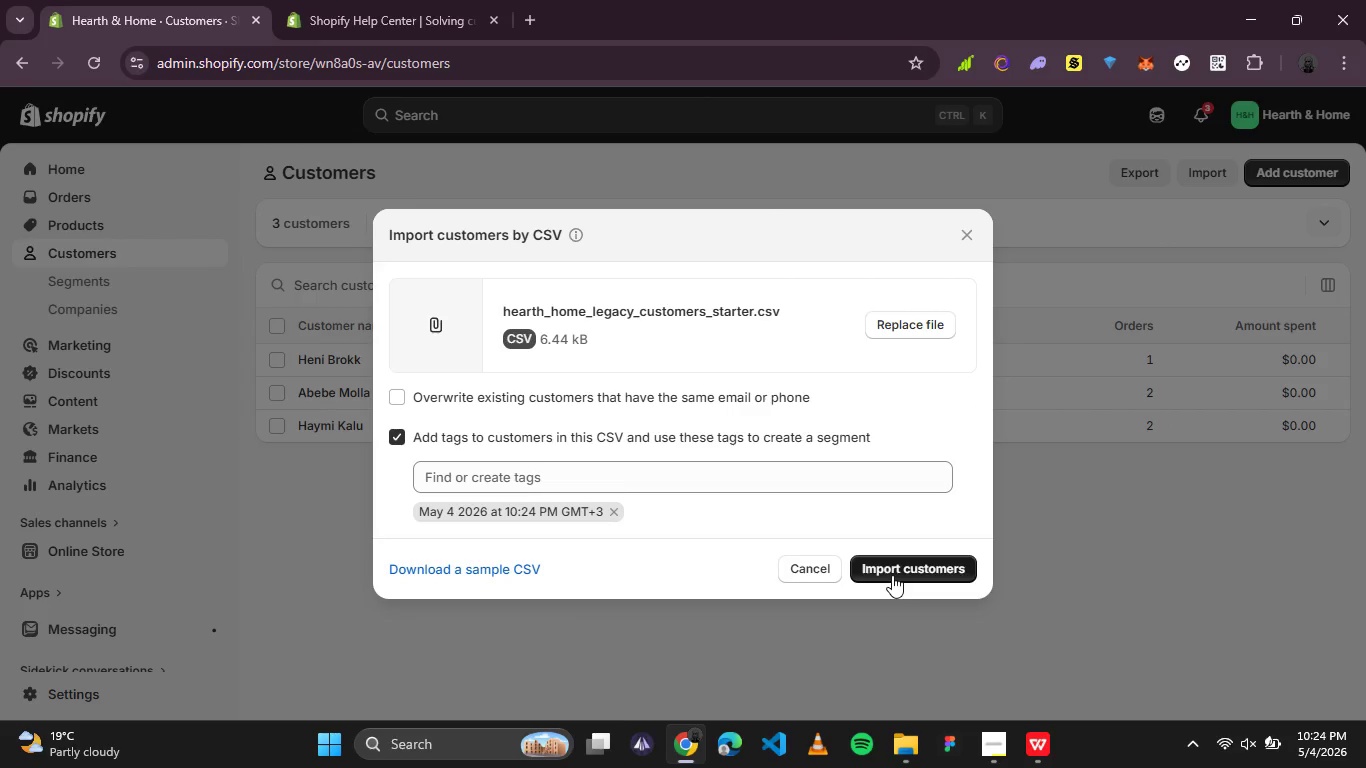 
left_click([896, 568])
 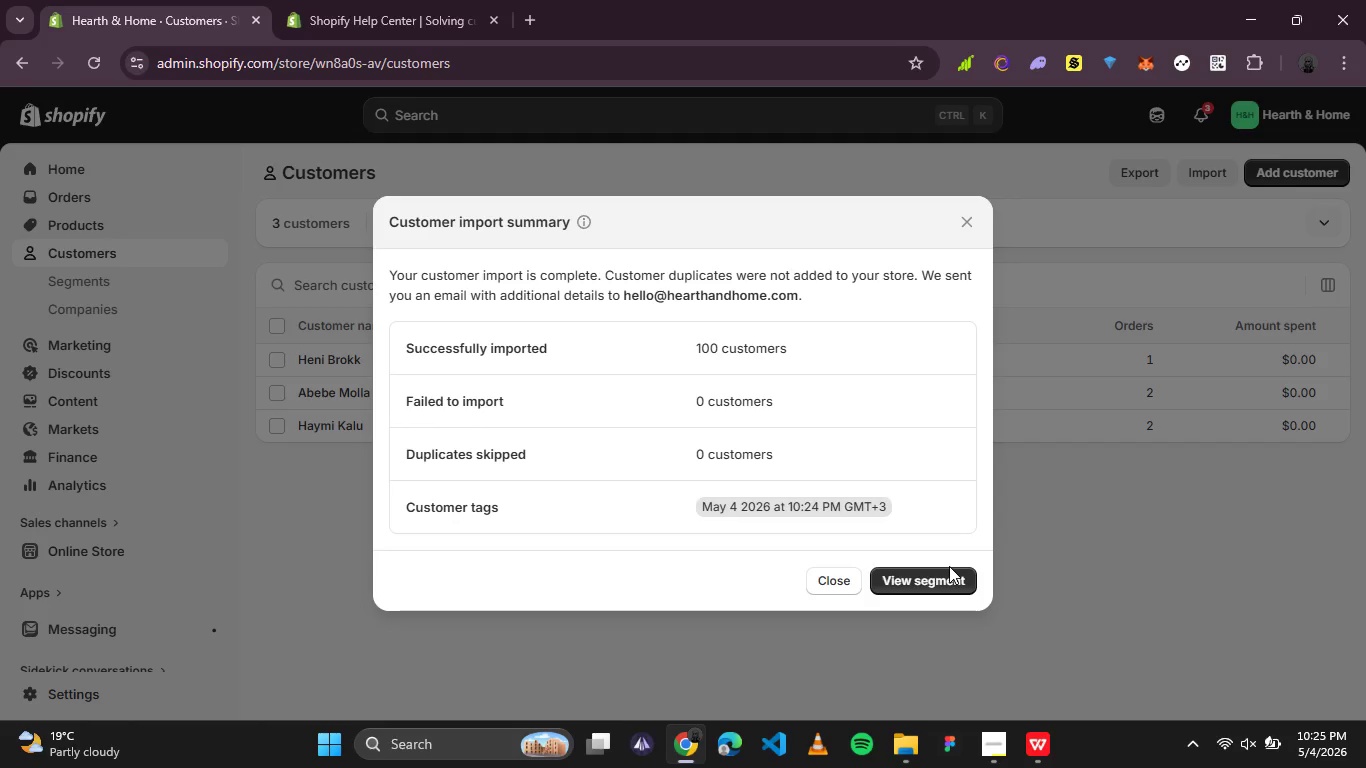 
wait(79.59)
 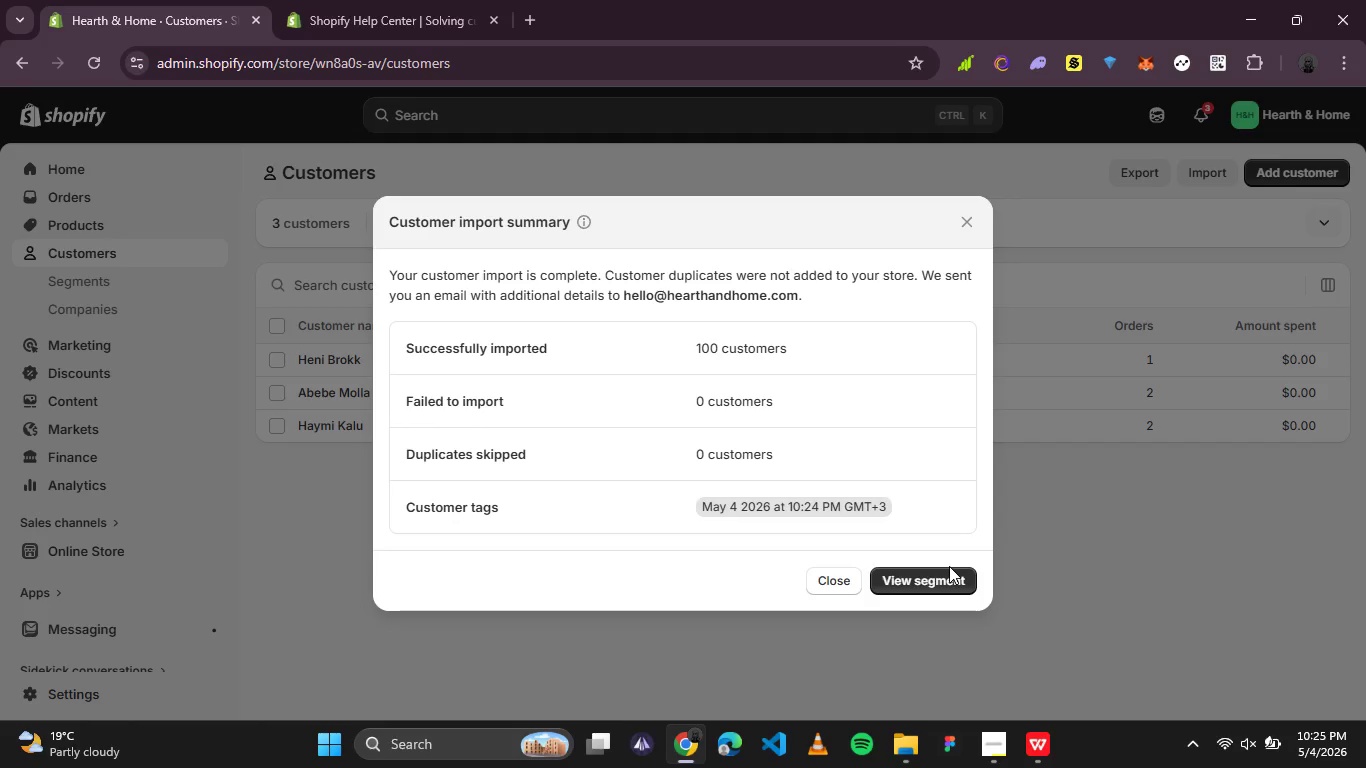 
left_click([932, 589])
 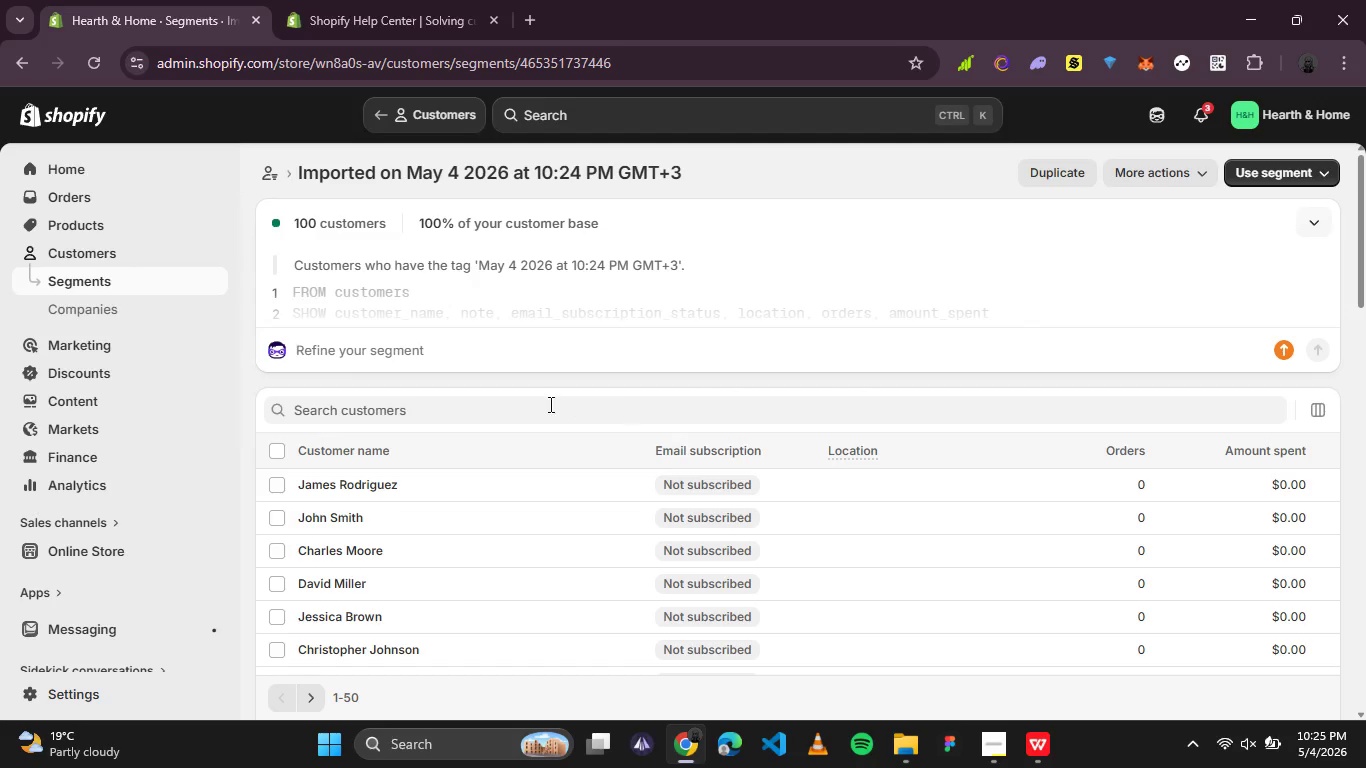 
wait(10.88)
 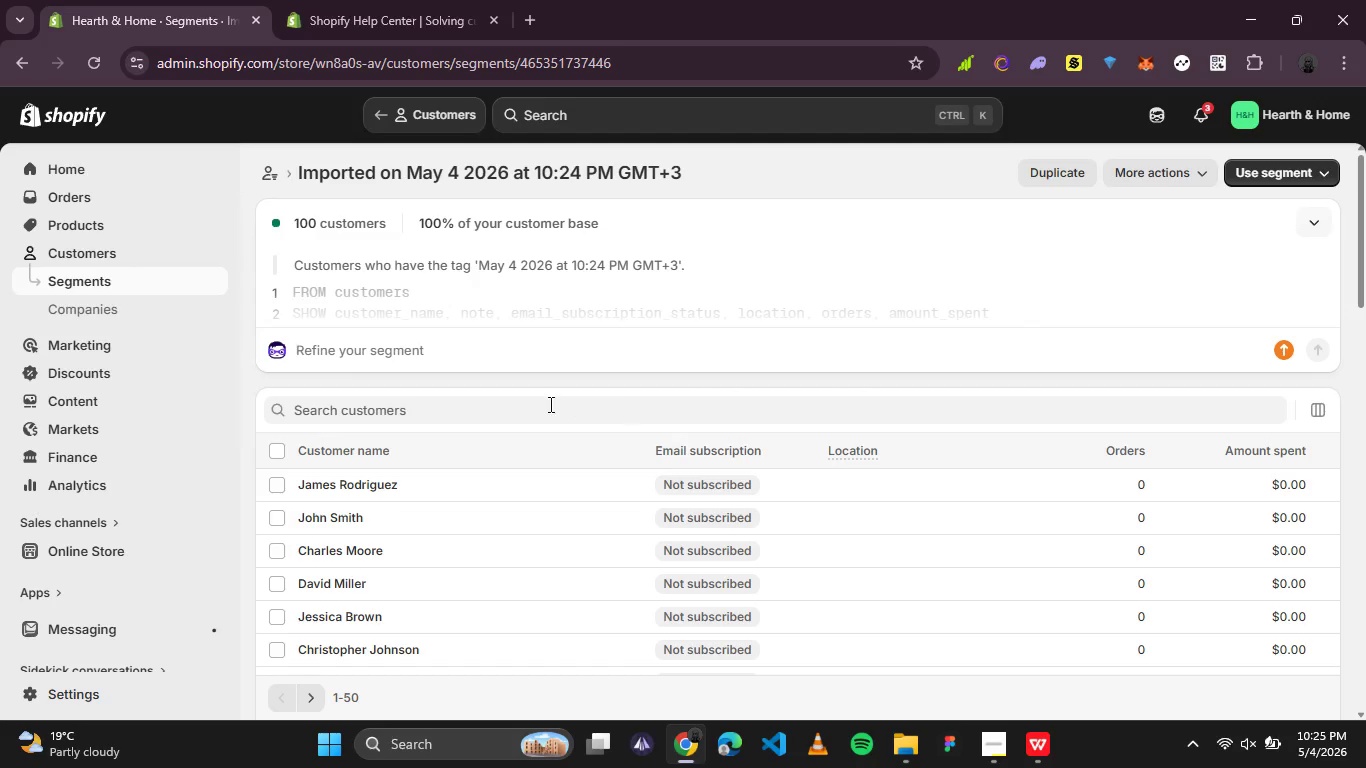 
scroll: coordinate [592, 453], scroll_direction: down, amount: 8.0
 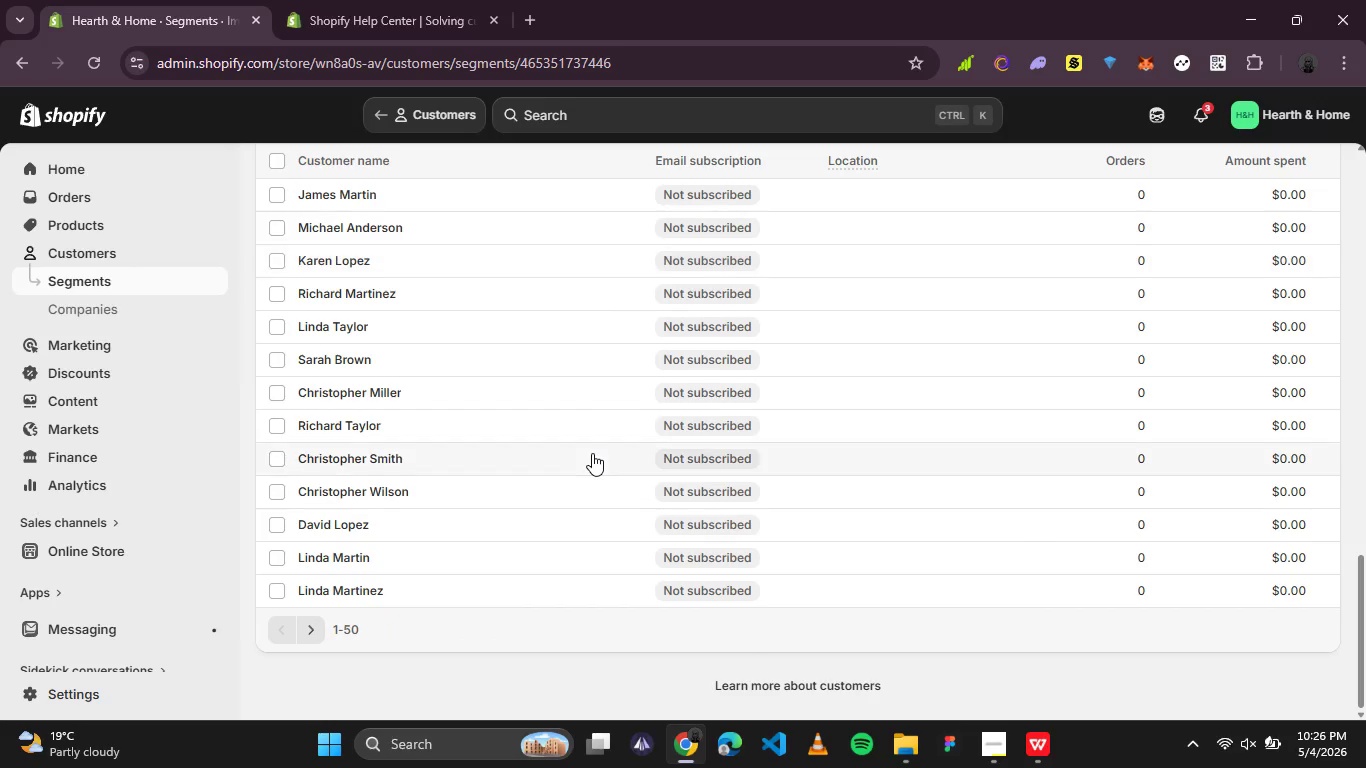 
scroll: coordinate [592, 453], scroll_direction: up, amount: 4.0
 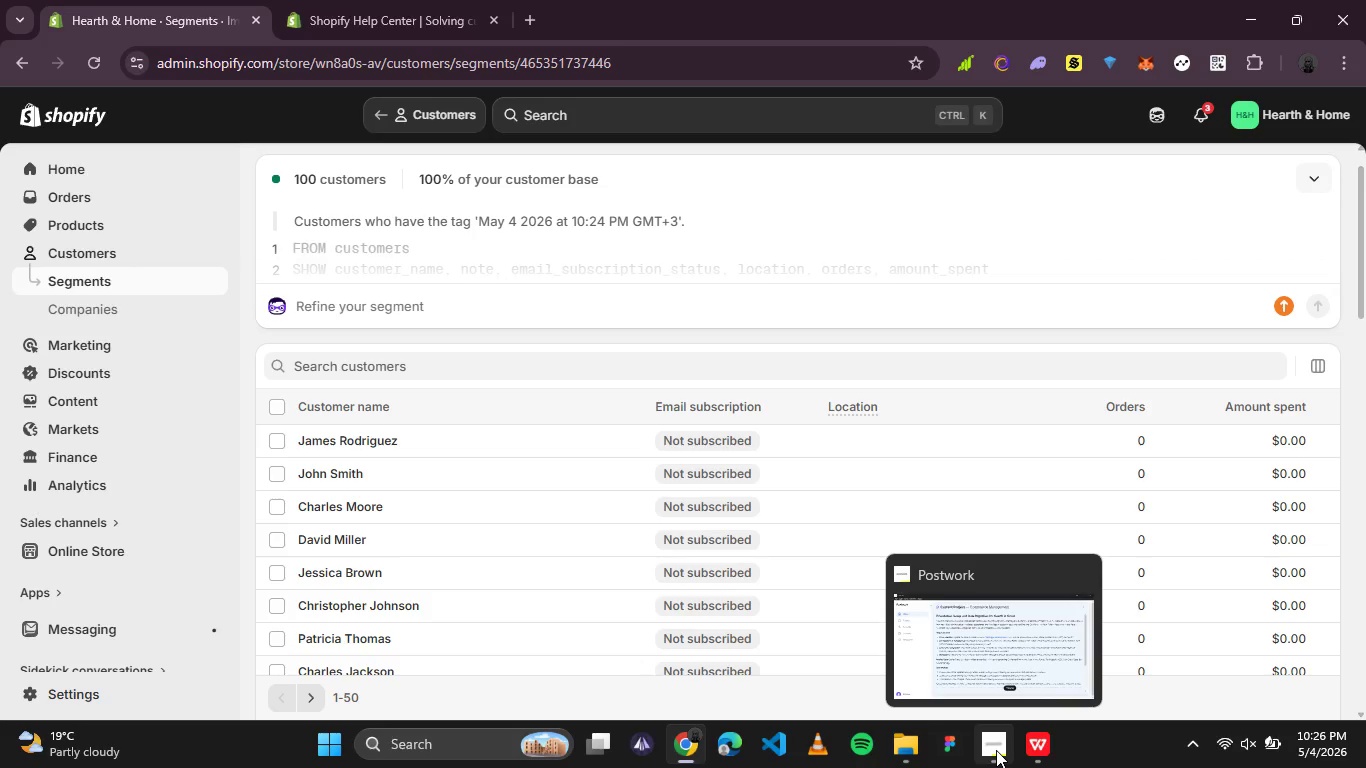 
left_click([1019, 749])
 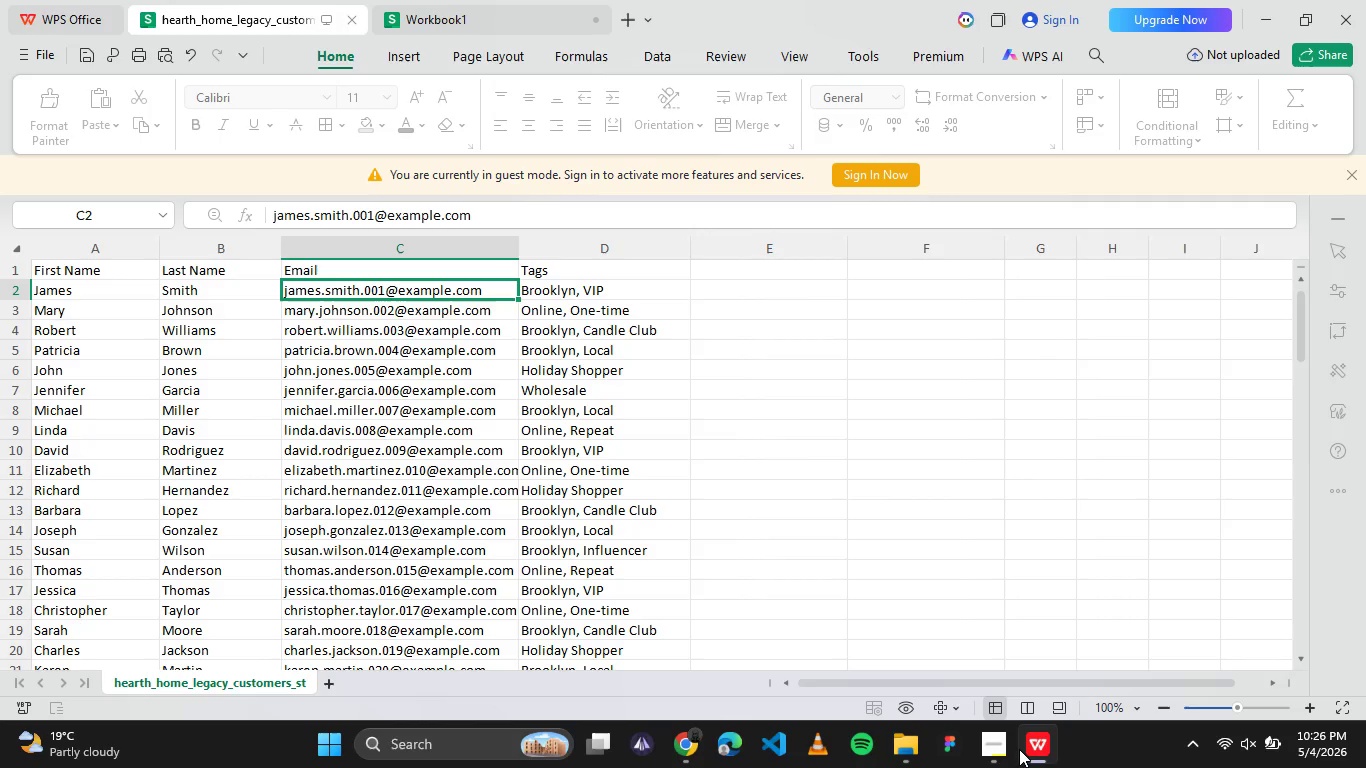 
left_click([1019, 749])
 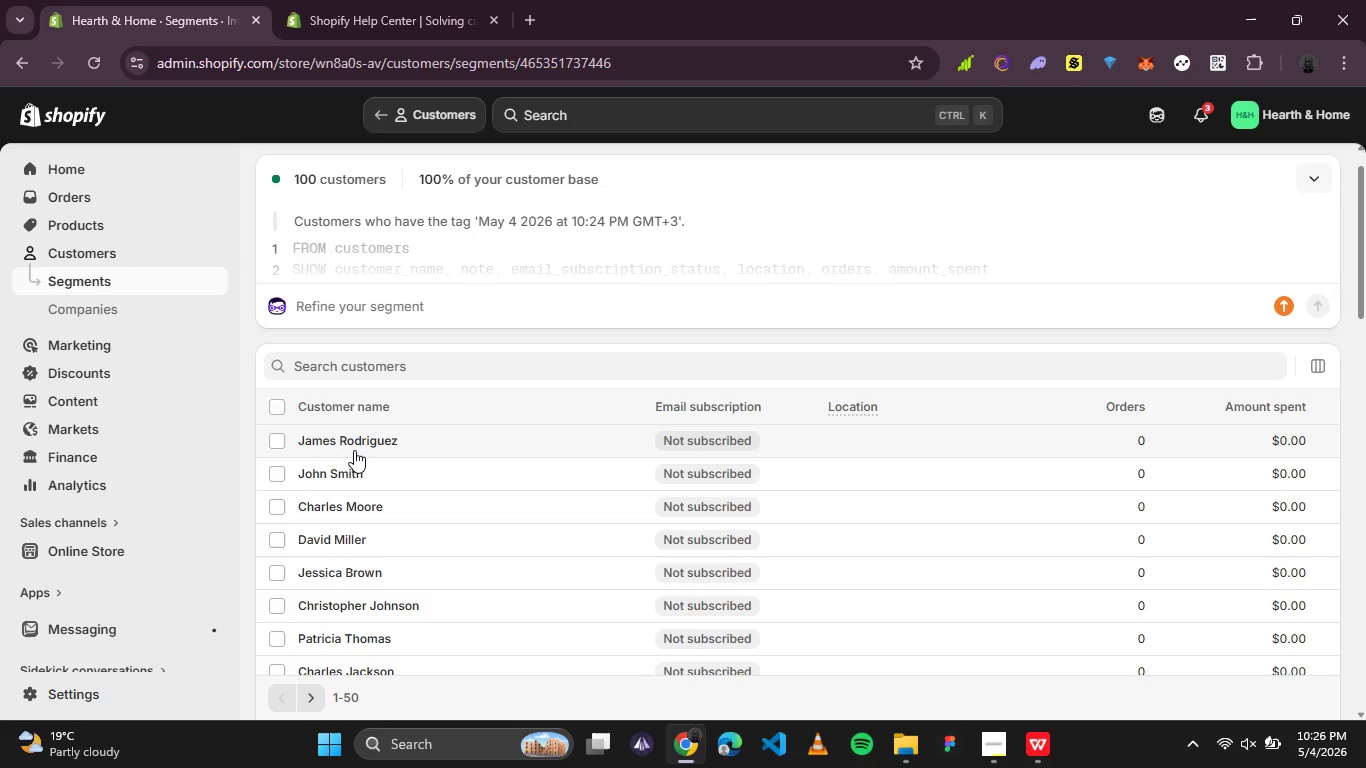 
left_click([370, 442])
 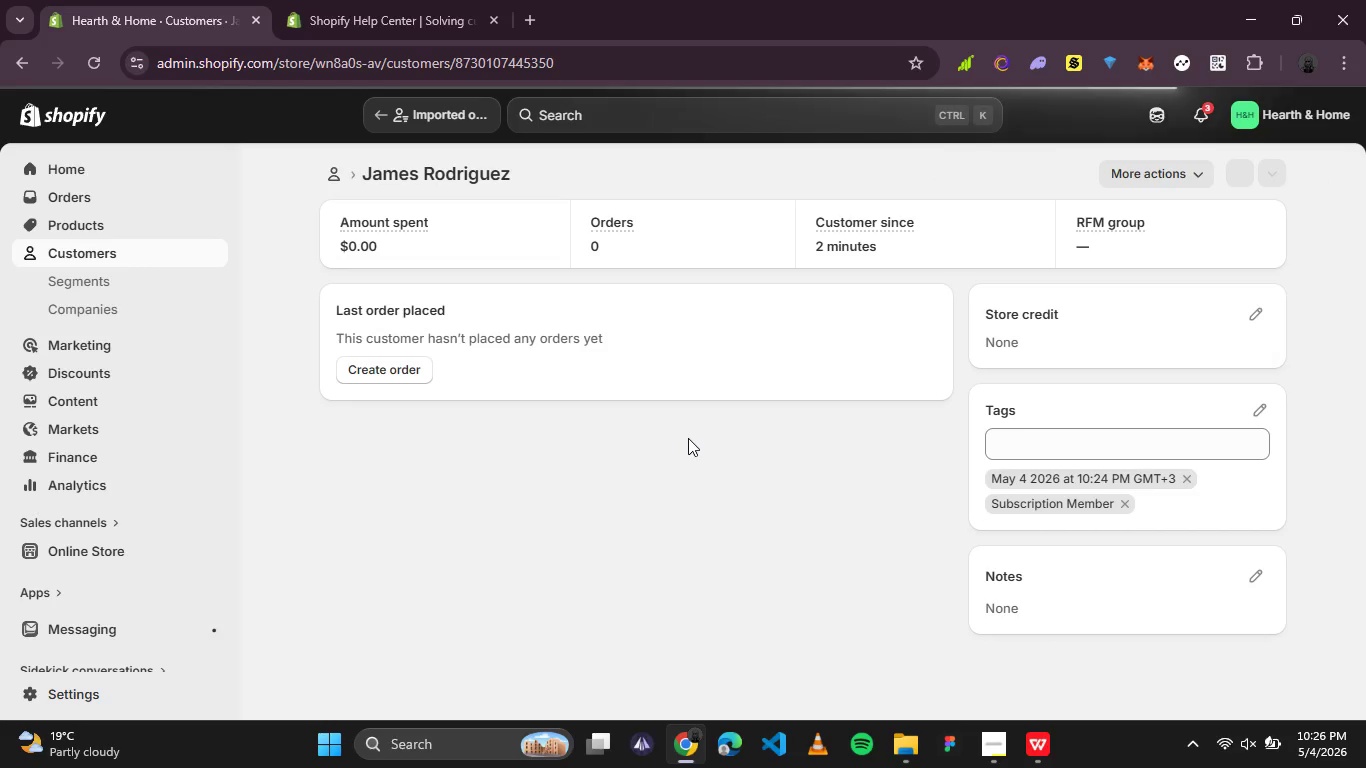 
wait(9.48)
 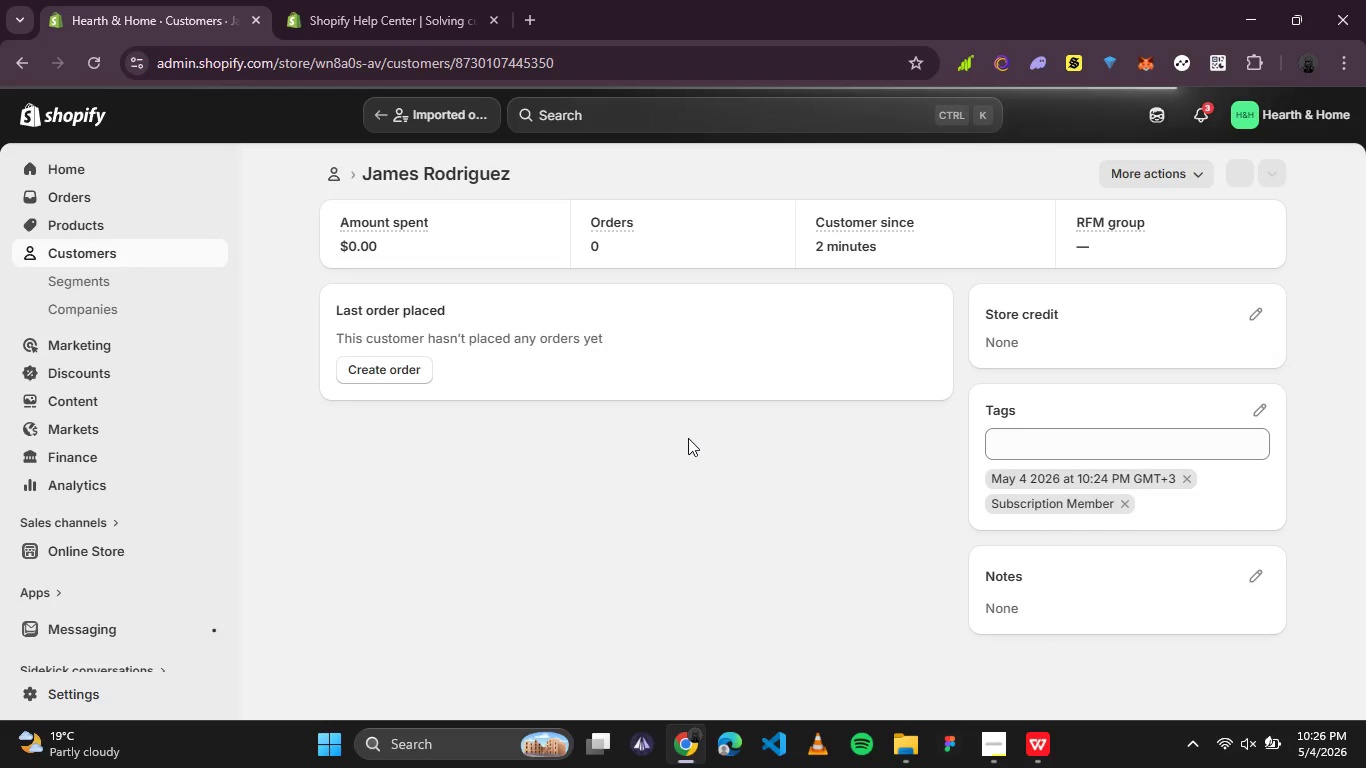 
left_click([1049, 753])
 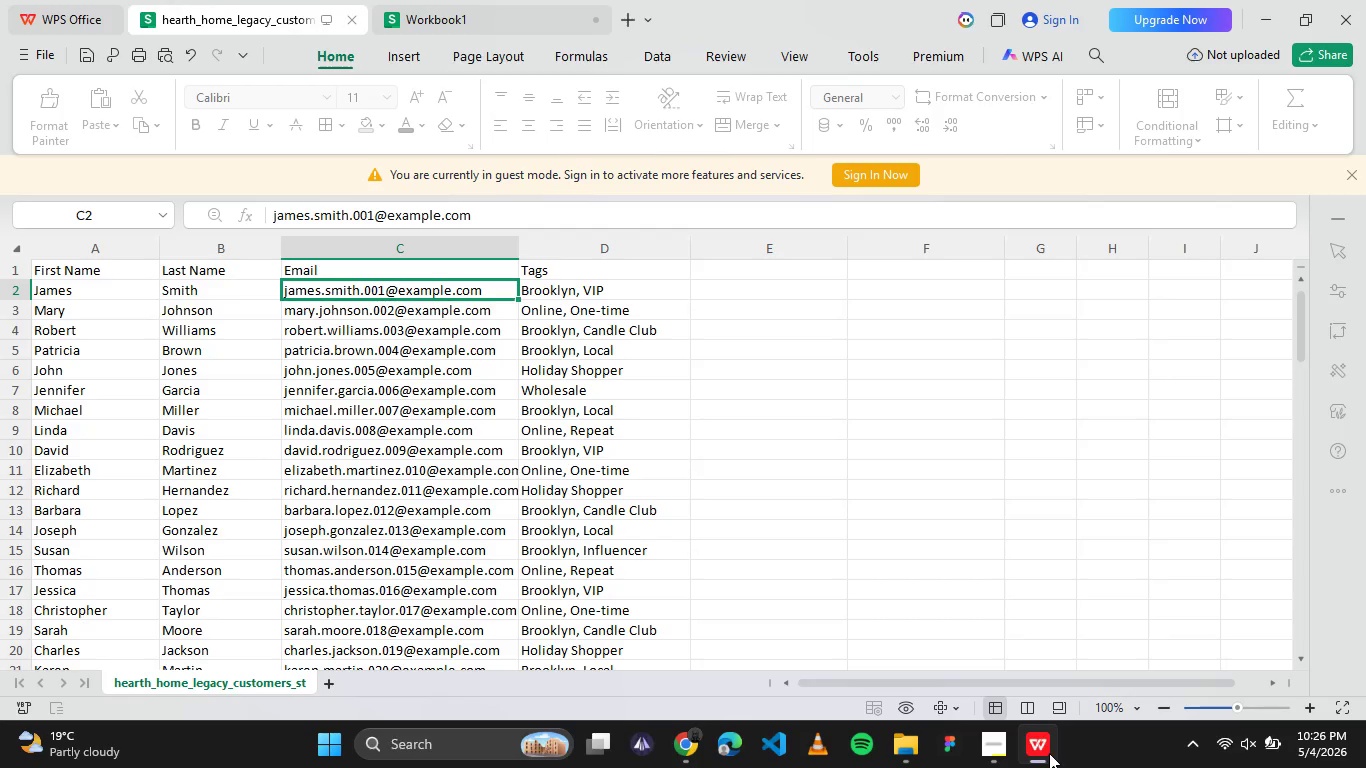 
scroll: coordinate [885, 523], scroll_direction: down, amount: 33.0
 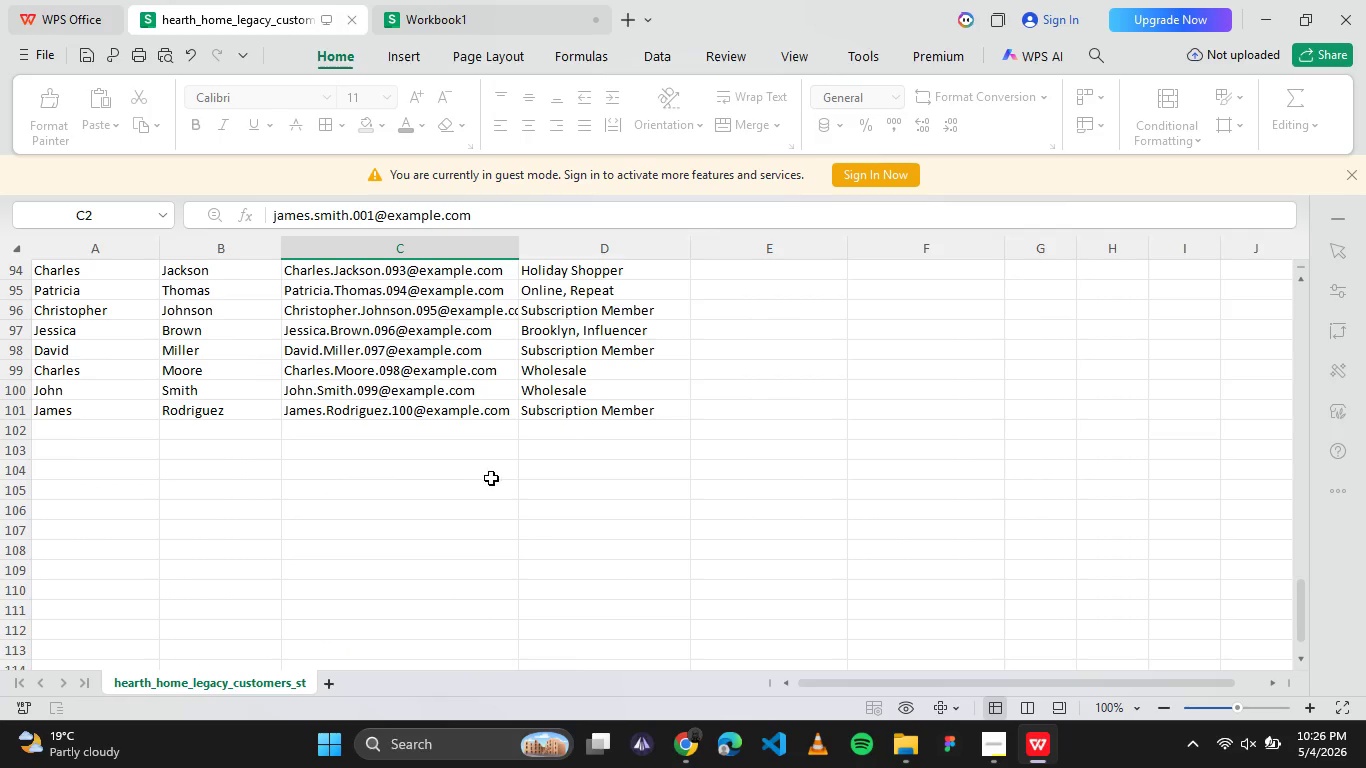 
scroll: coordinate [521, 472], scroll_direction: up, amount: 2.0
 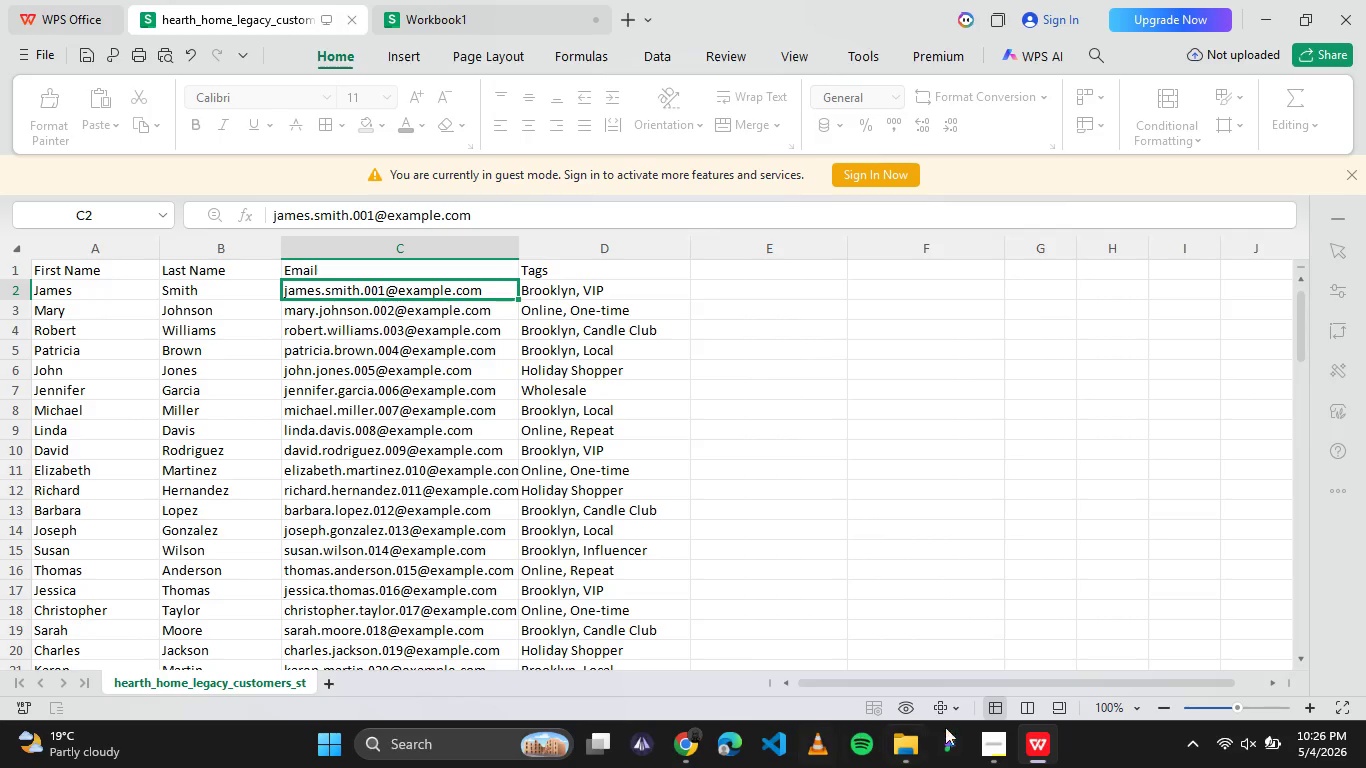 
left_click([680, 751])
 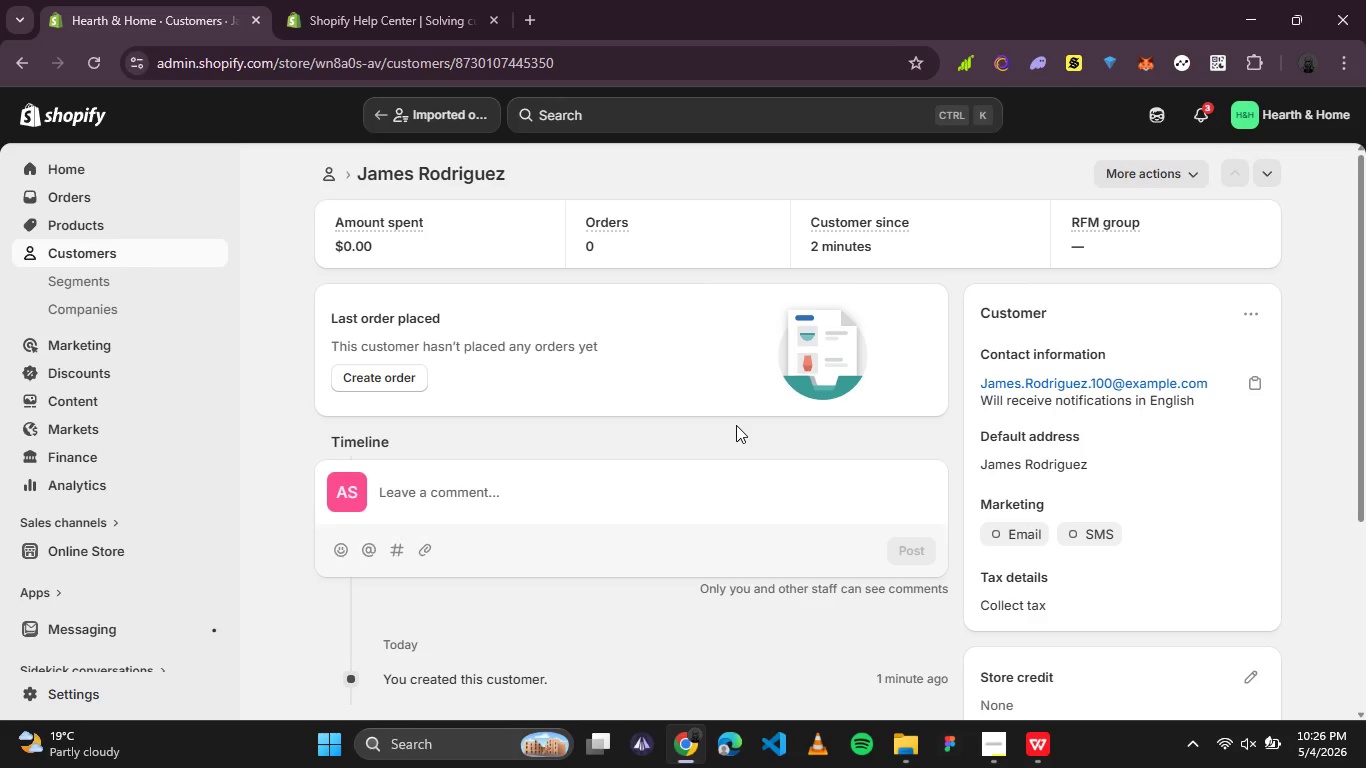 
scroll: coordinate [737, 423], scroll_direction: down, amount: 1.0
 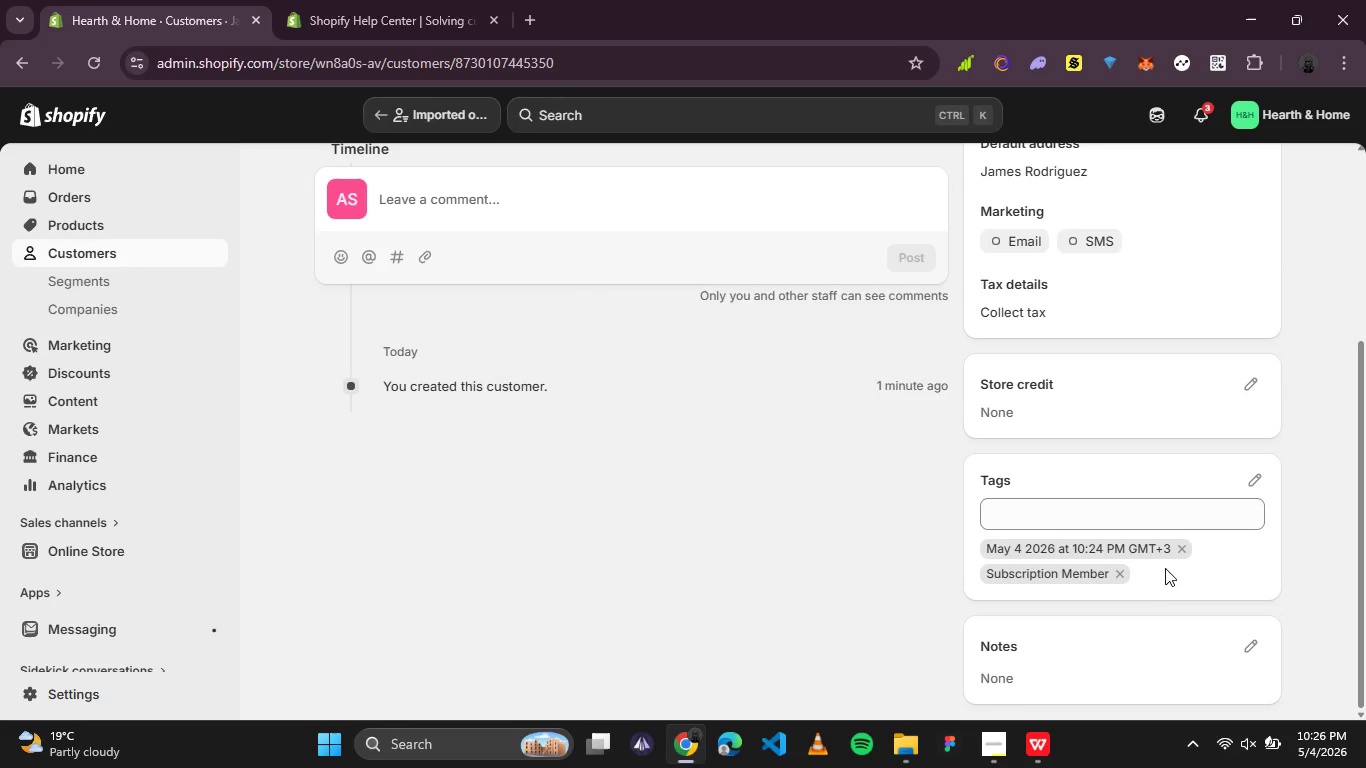 
left_click([1180, 553])
 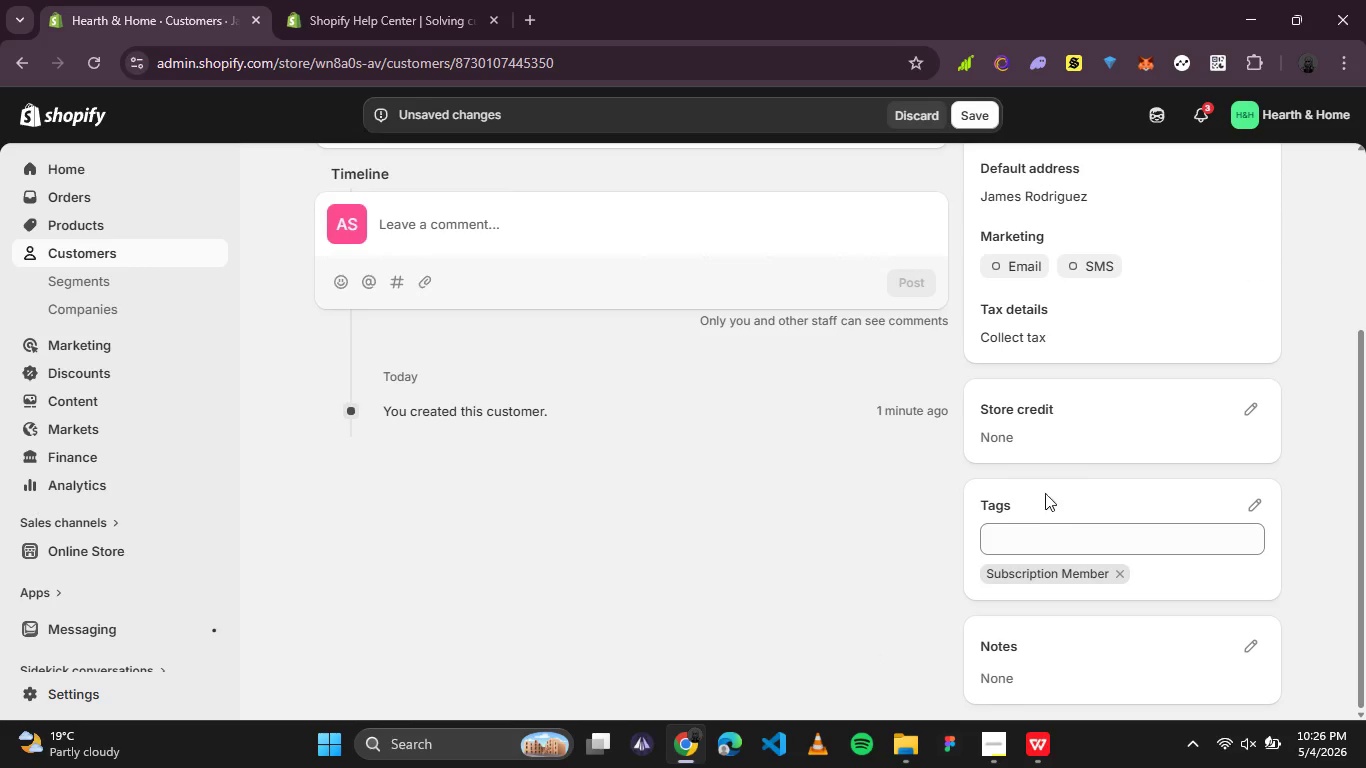 
scroll: coordinate [814, 383], scroll_direction: up, amount: 3.0
 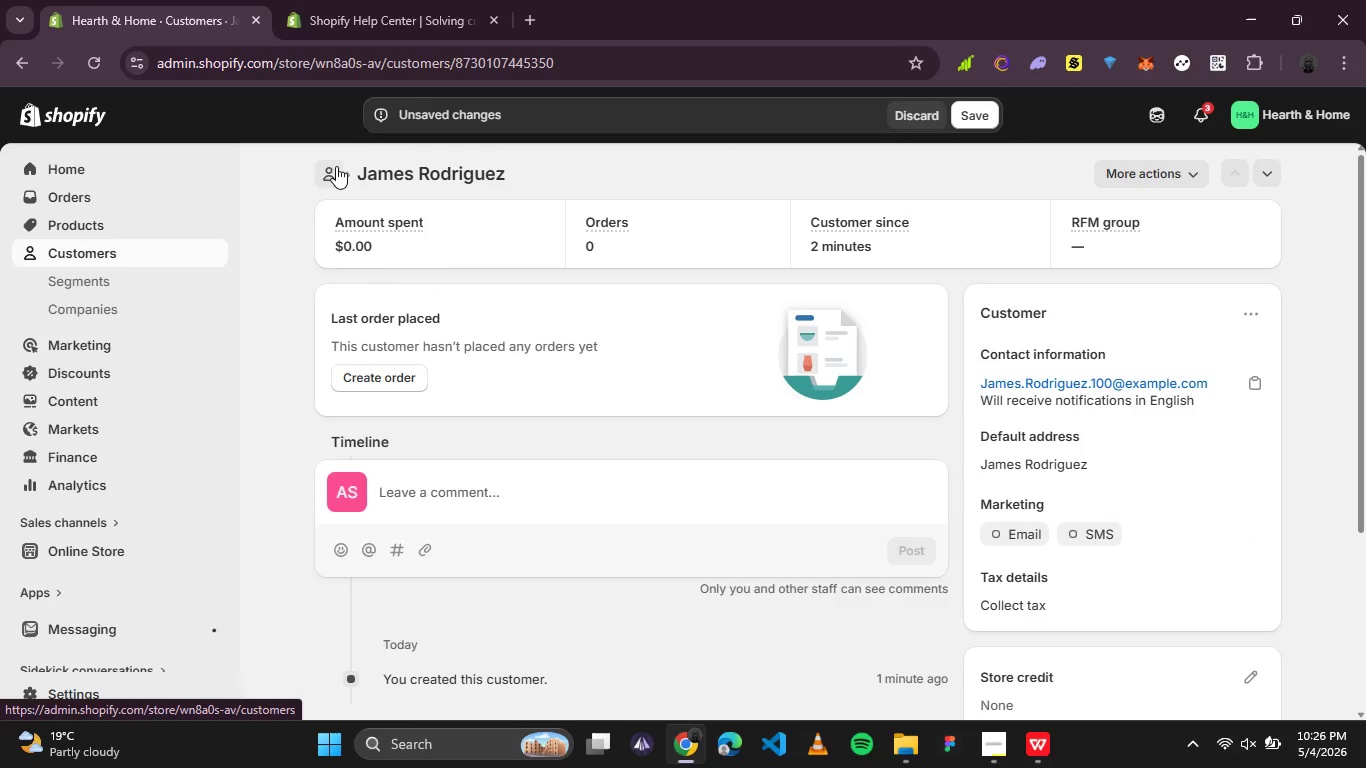 
left_click([330, 171])
 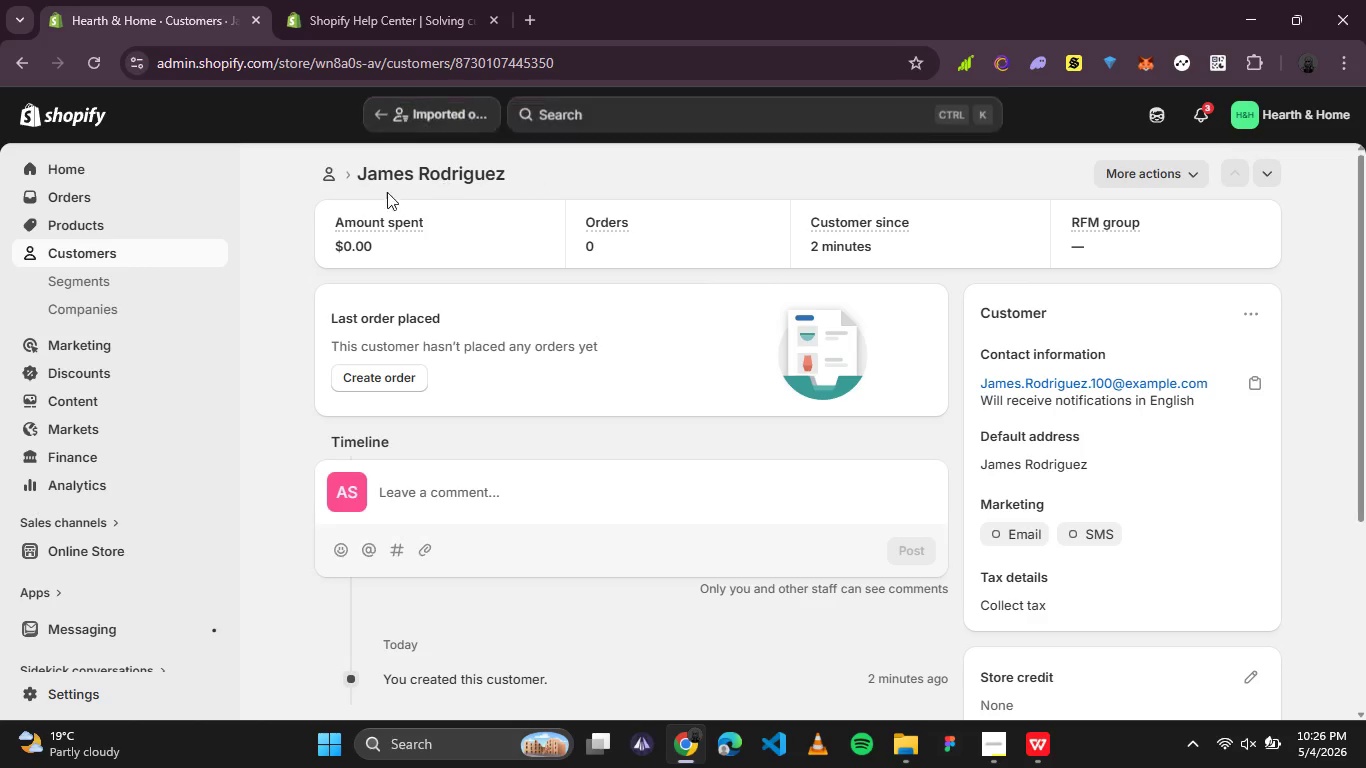 
left_click([334, 170])
 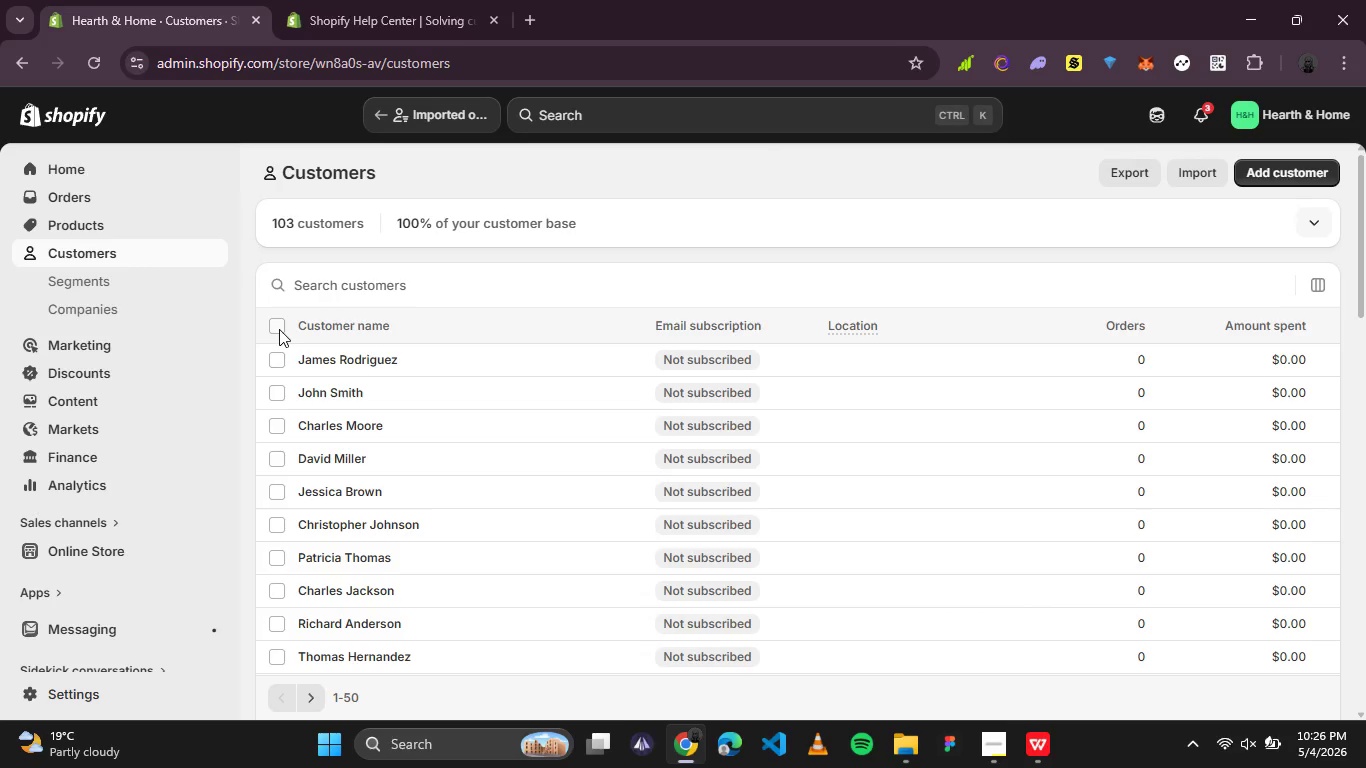 
wait(5.01)
 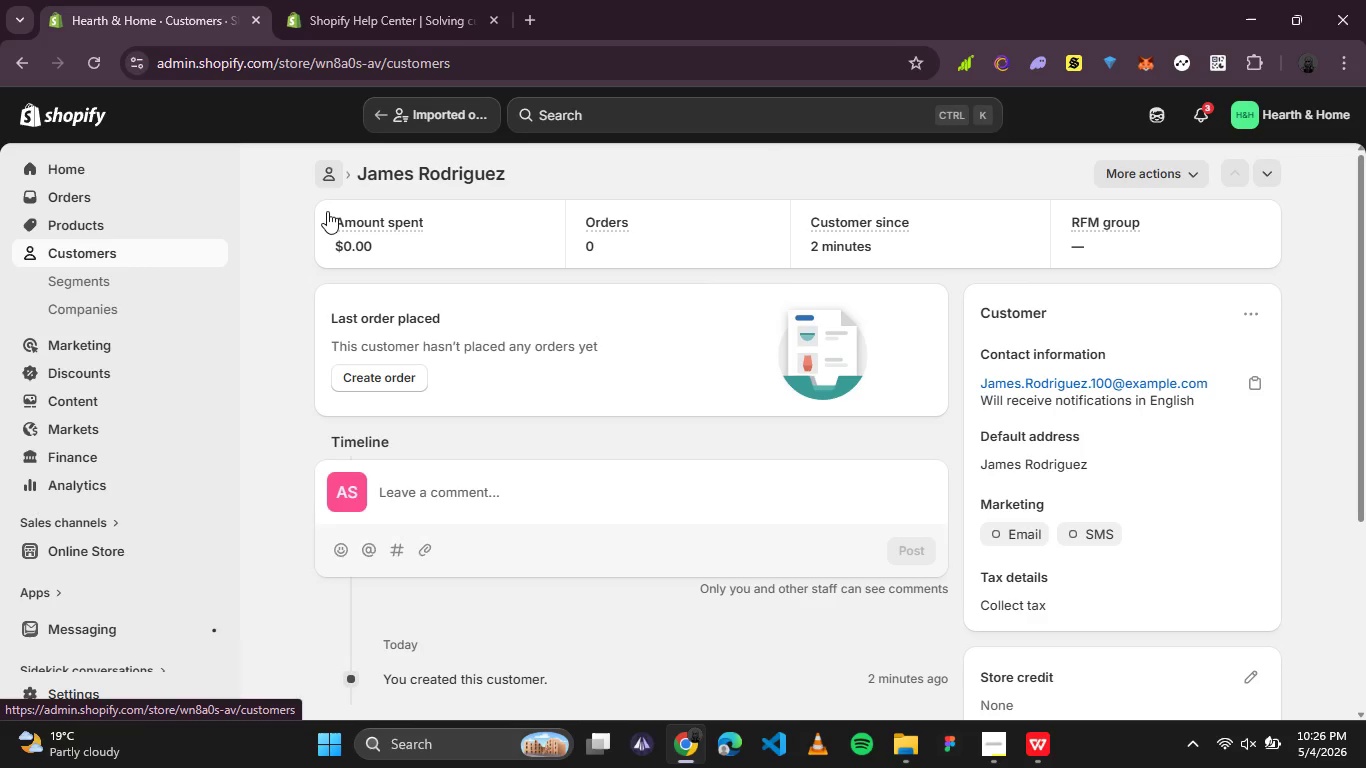 
left_click([279, 327])
 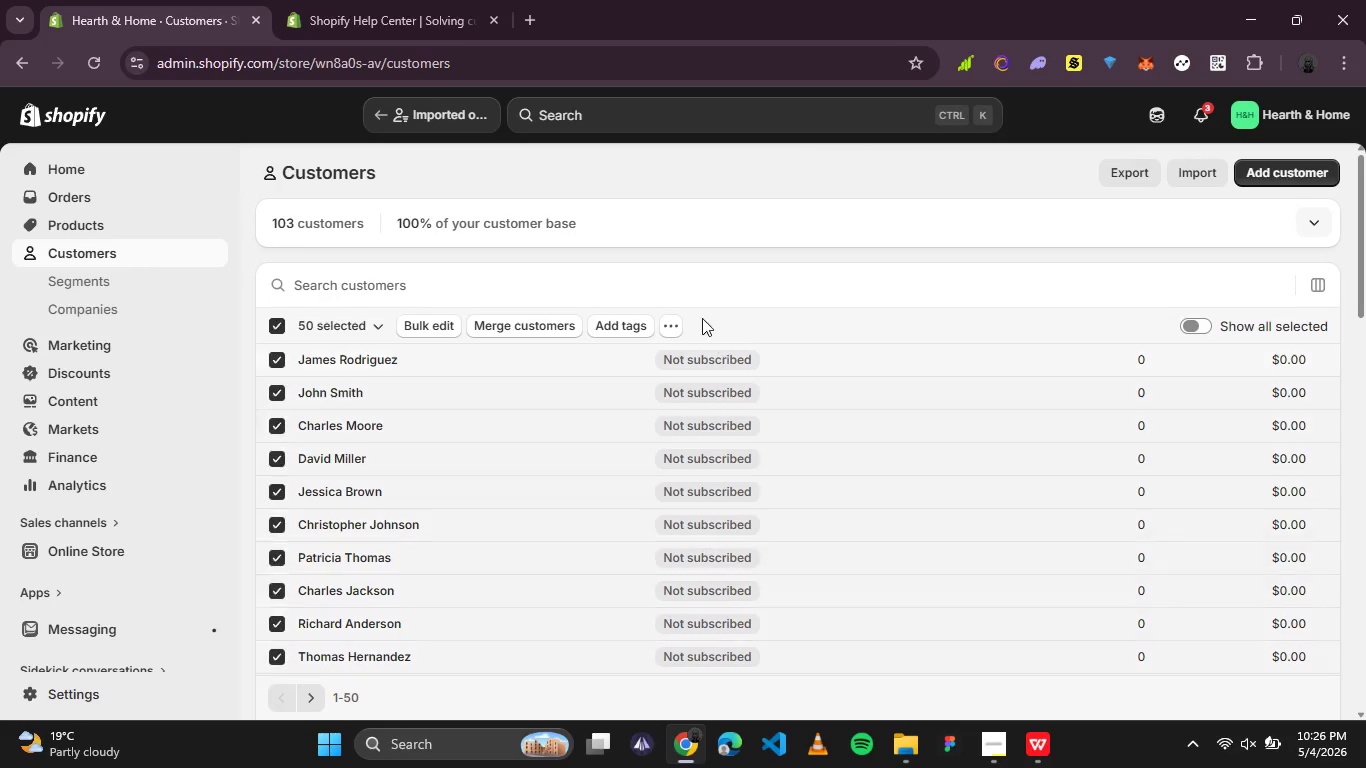 
left_click([678, 327])
 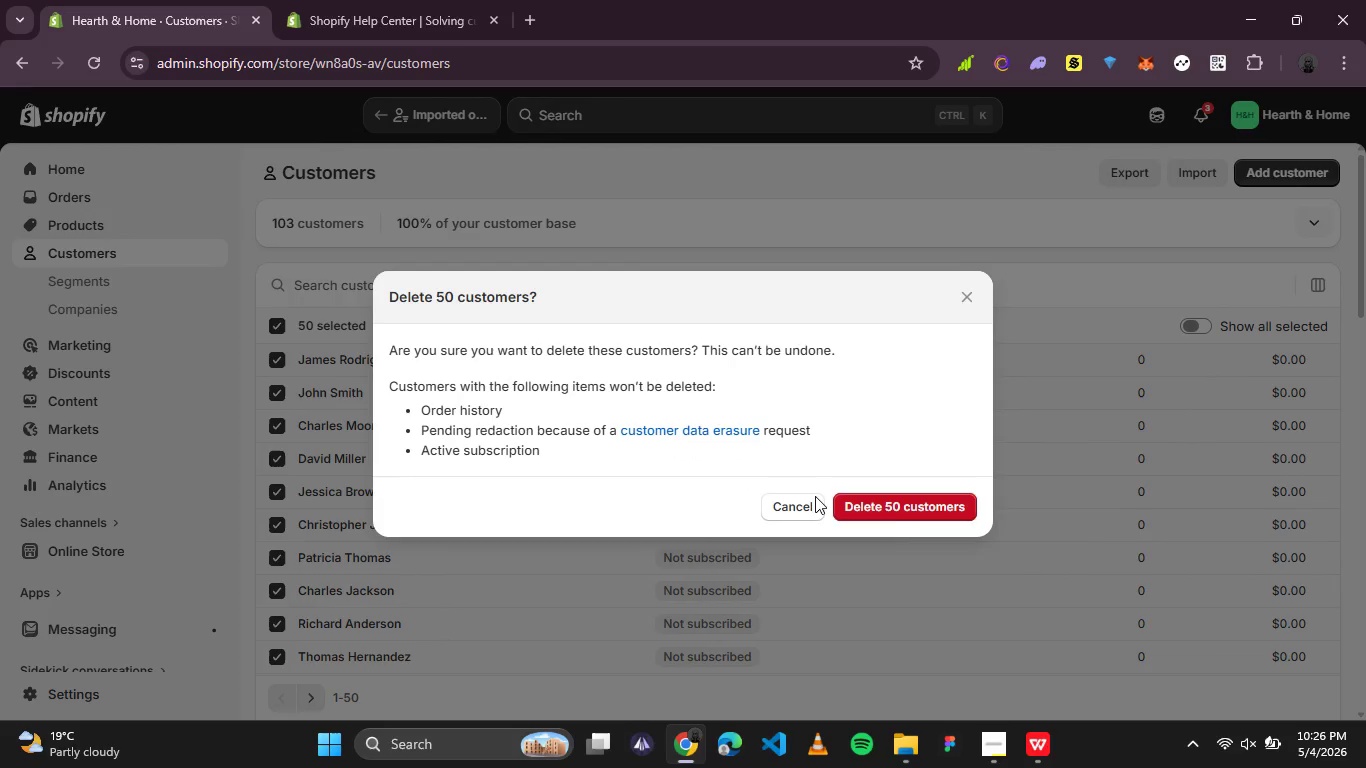 
left_click([916, 511])
 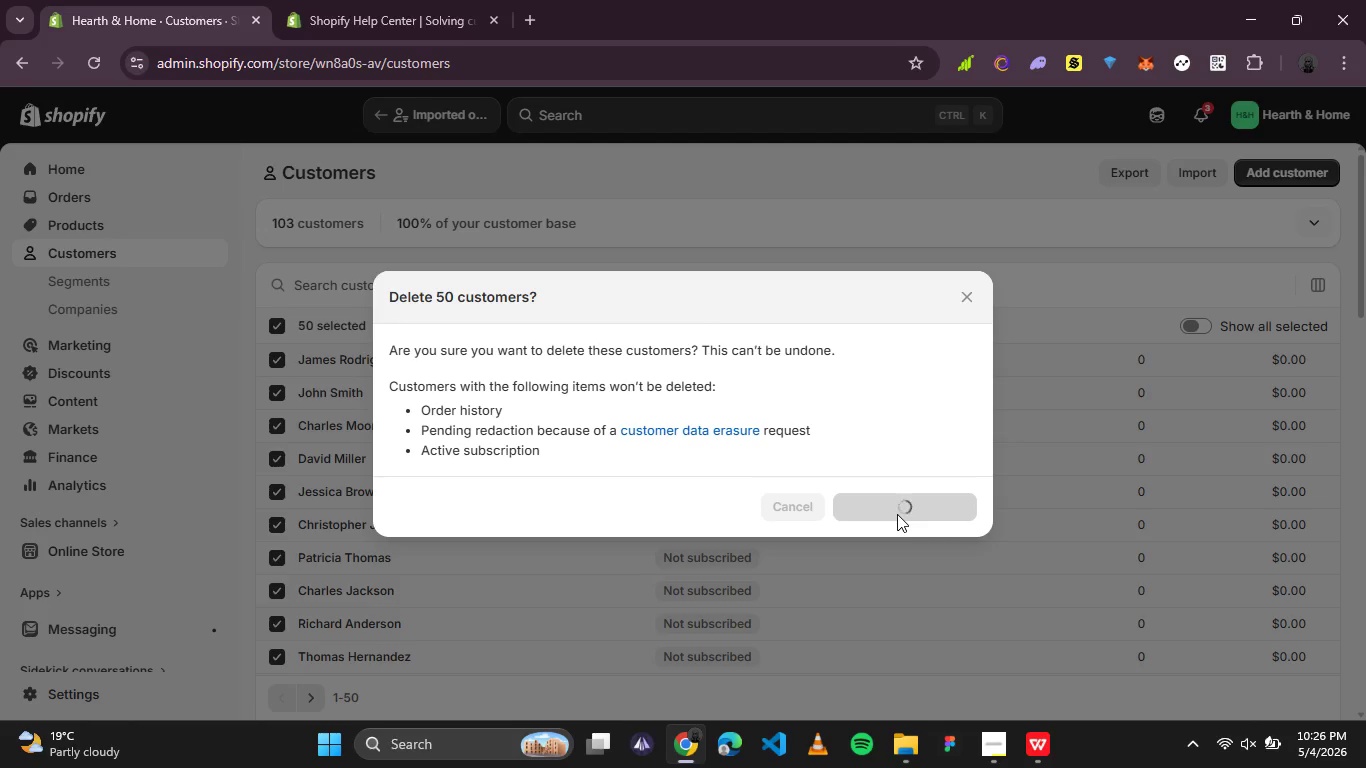 
wait(9.03)
 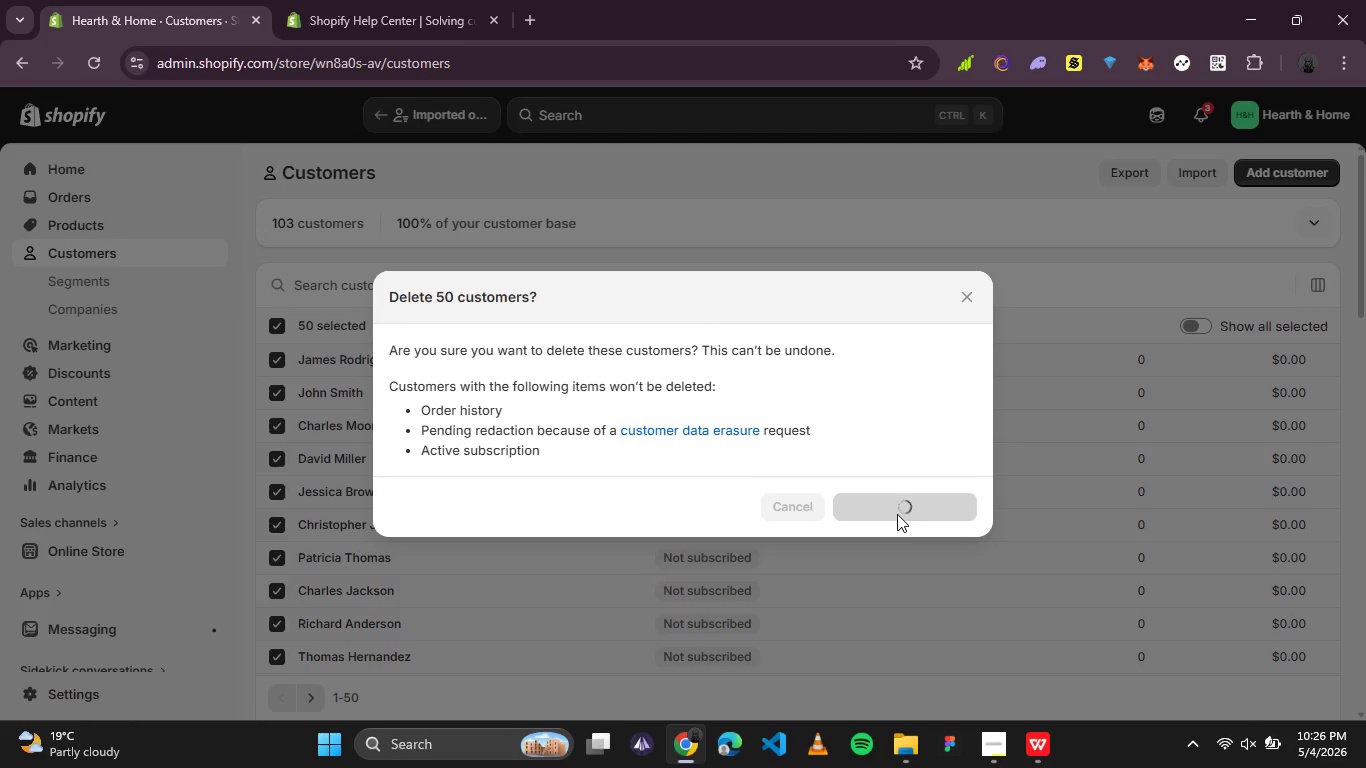 
left_click([272, 327])
 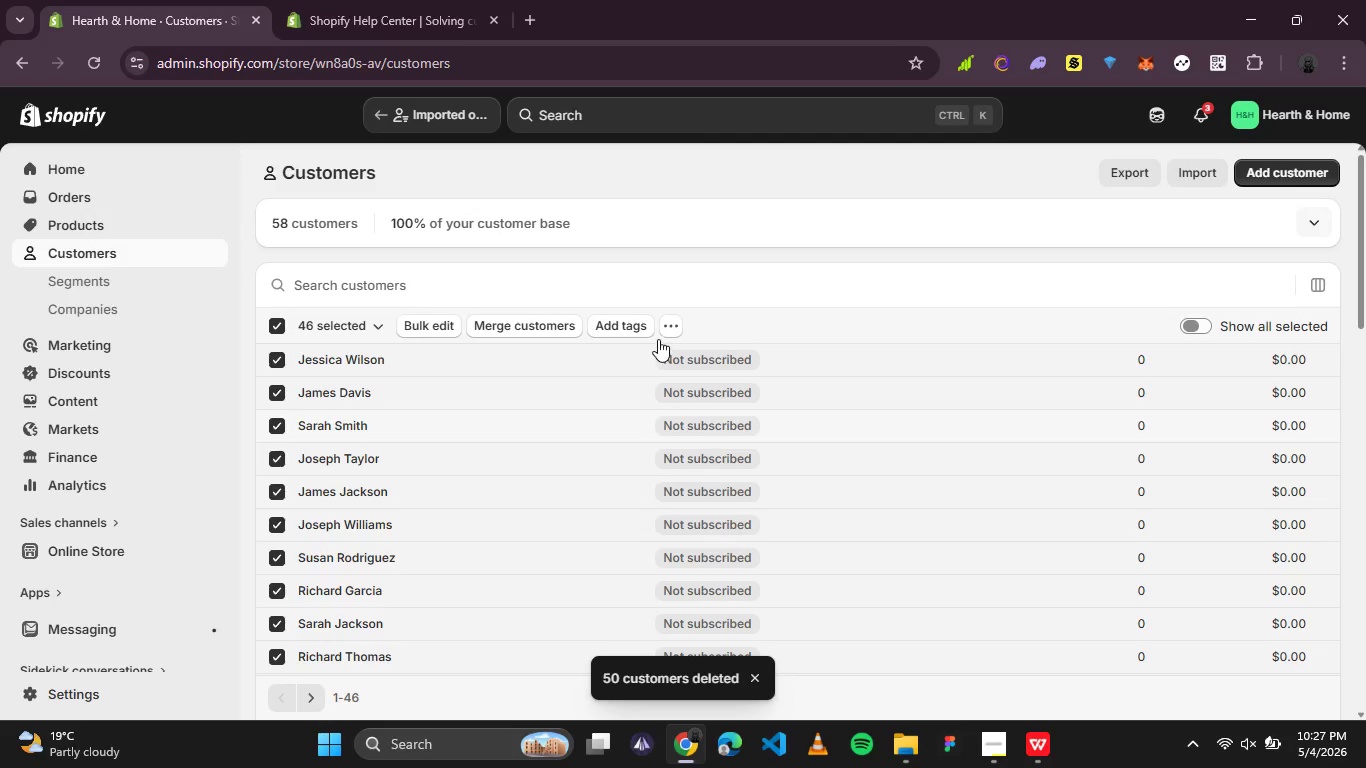 
left_click([676, 326])
 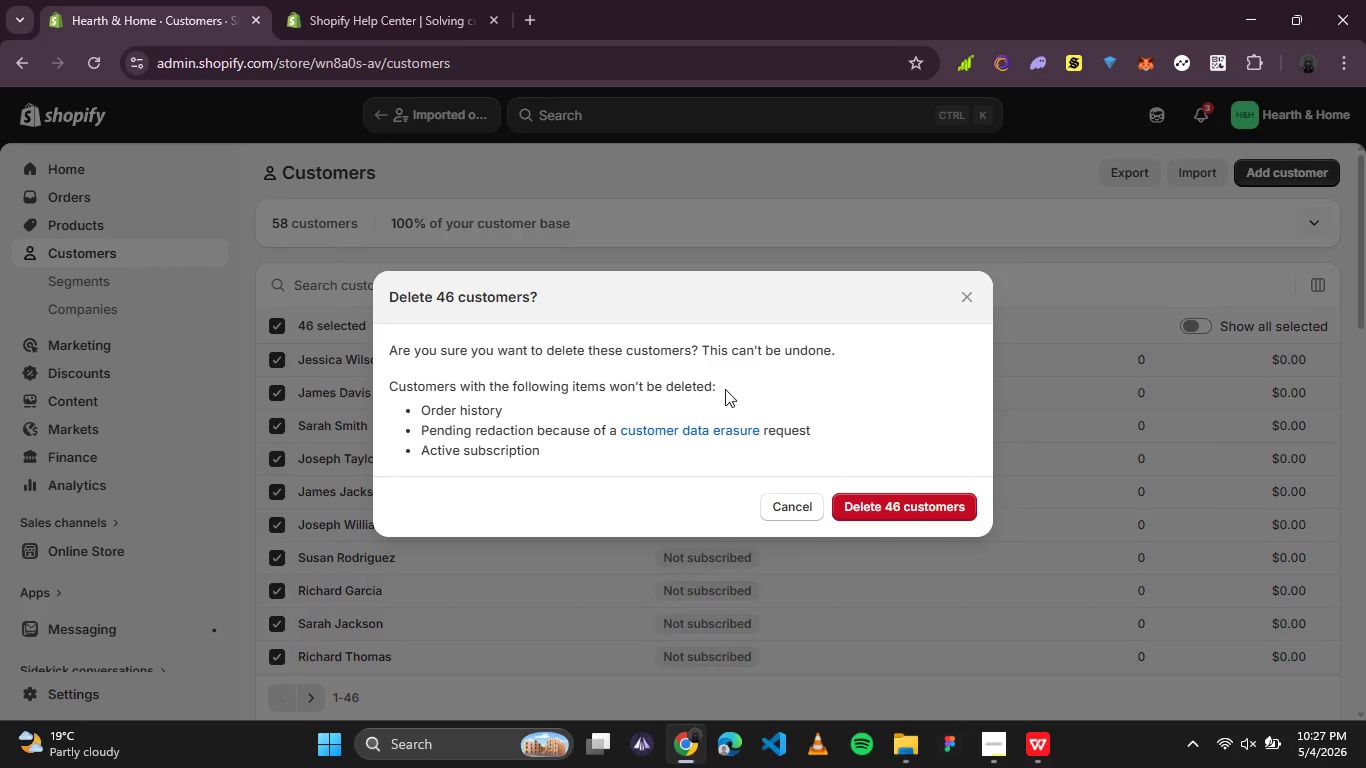 
left_click([855, 514])
 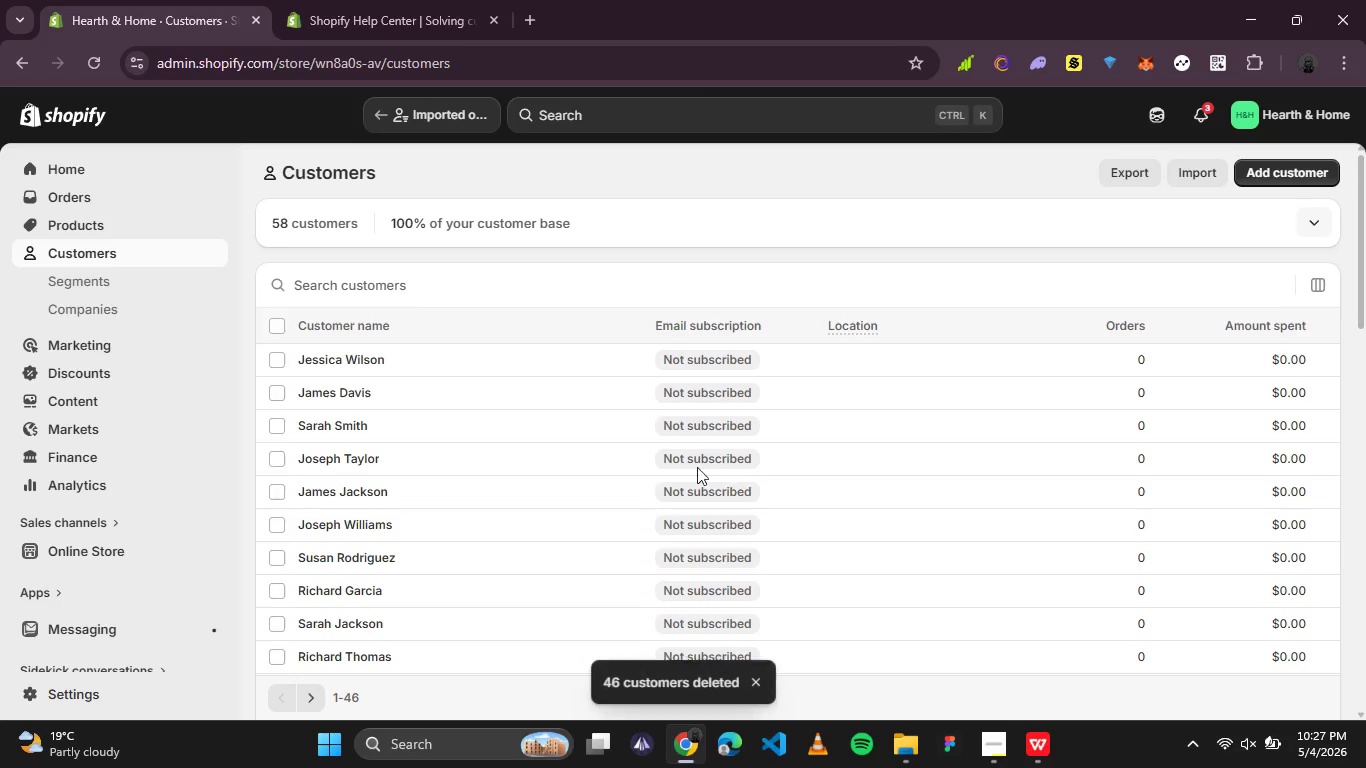 
wait(7.44)
 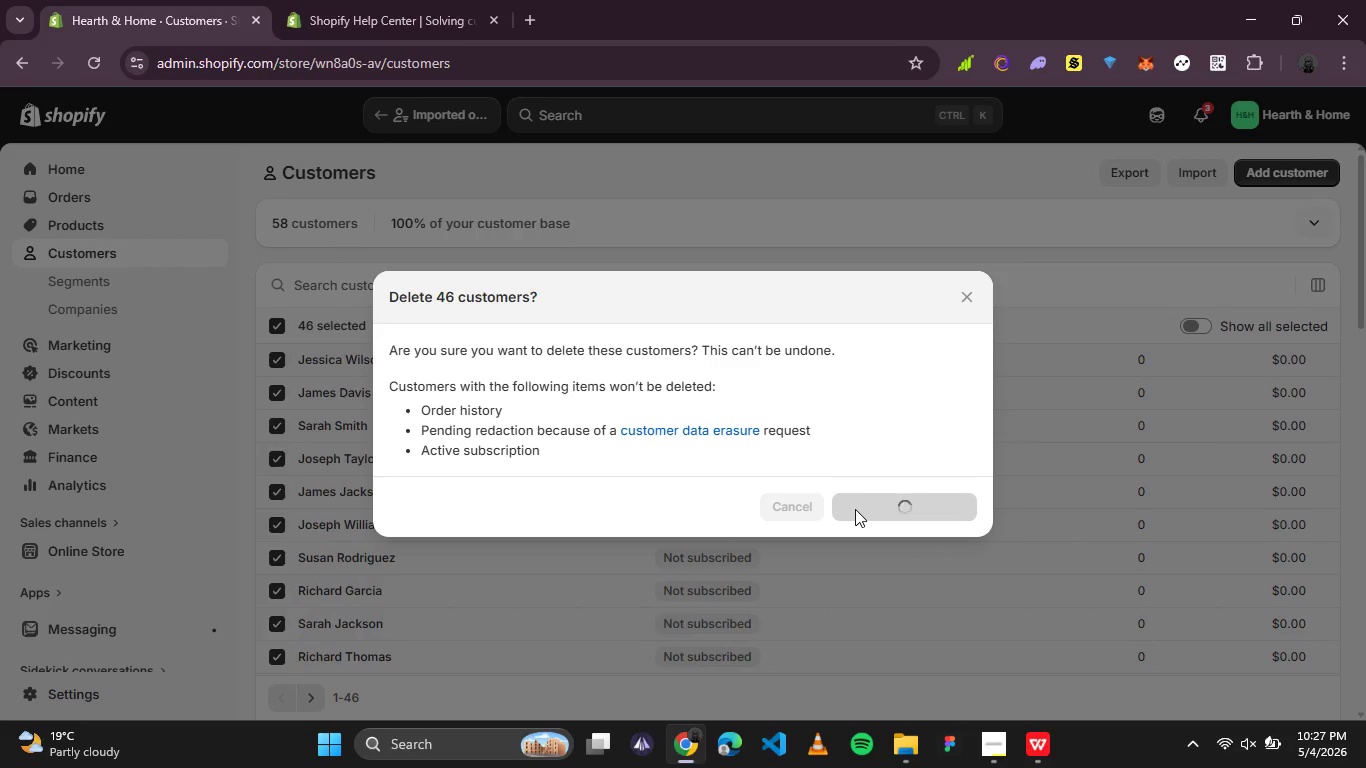 
left_click([281, 354])
 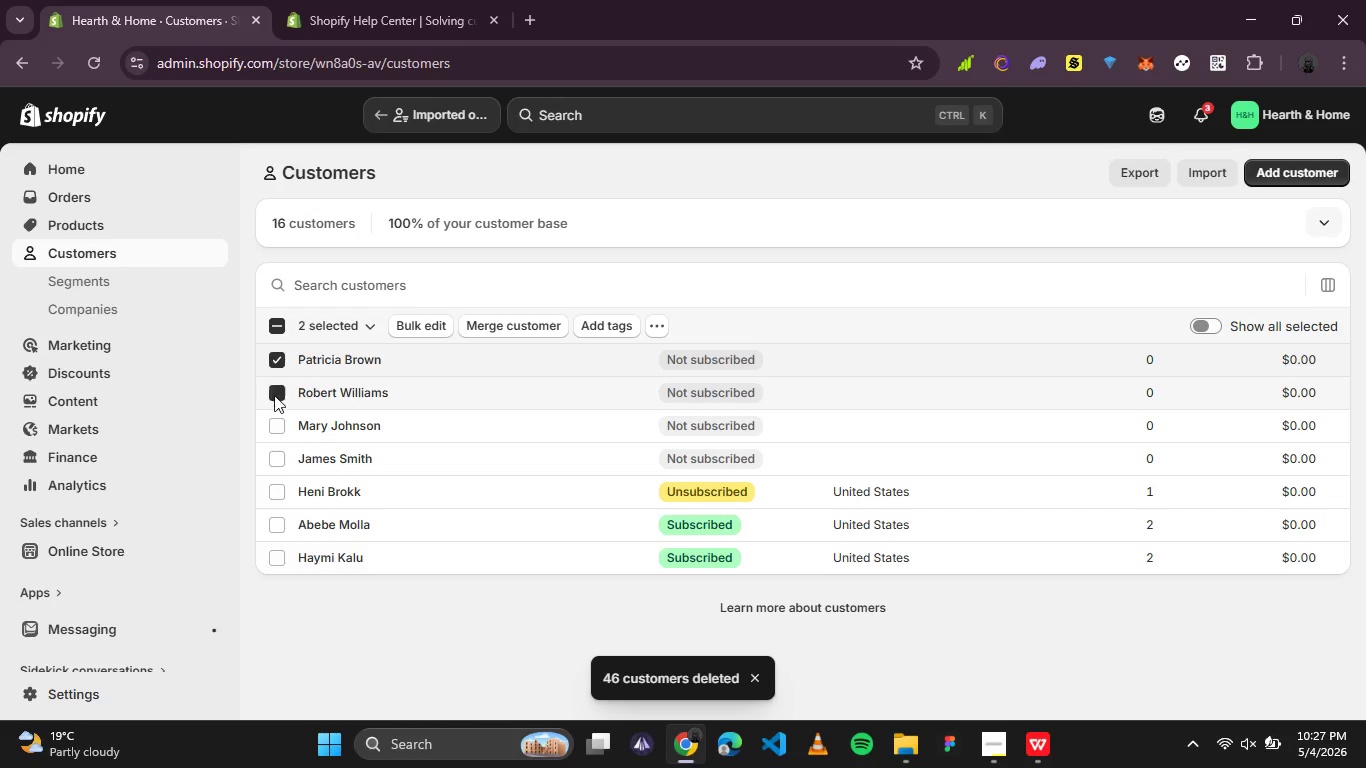 
left_click([279, 425])
 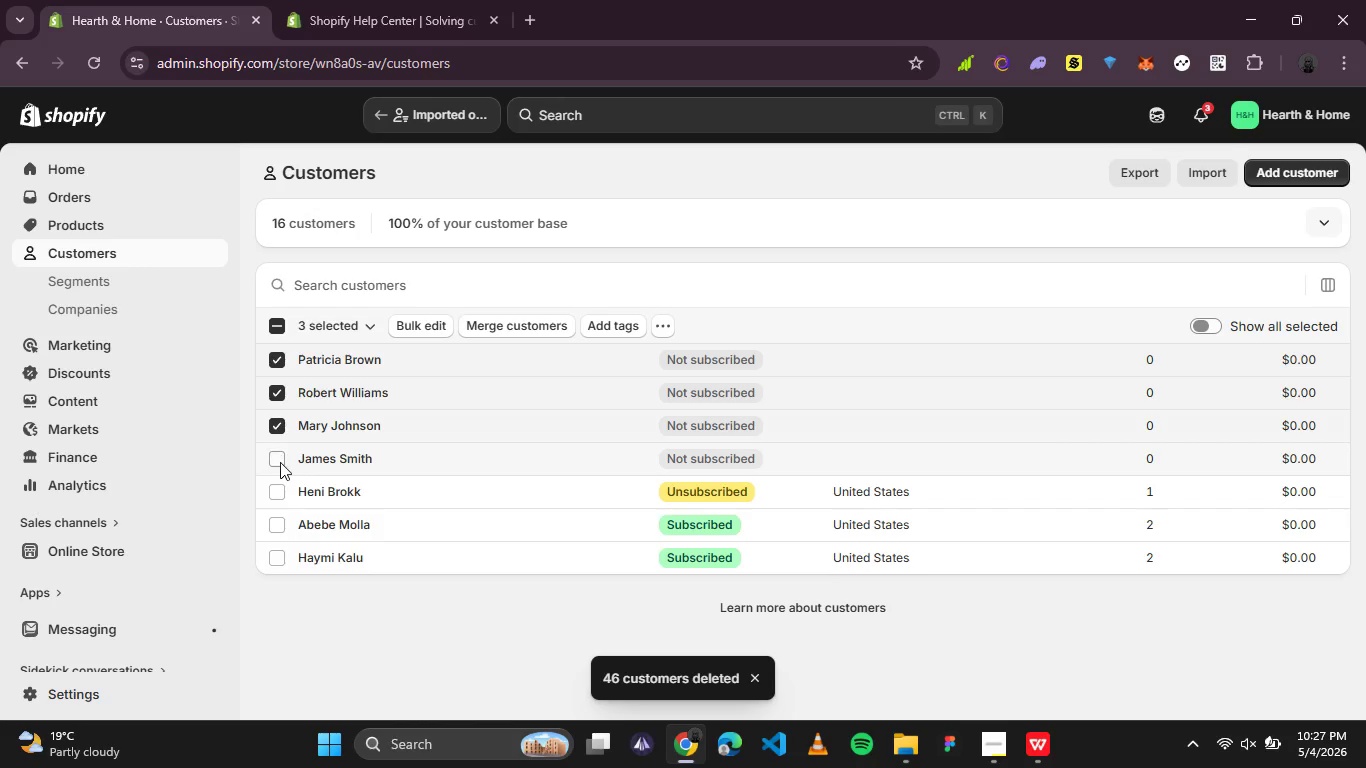 
left_click([280, 462])
 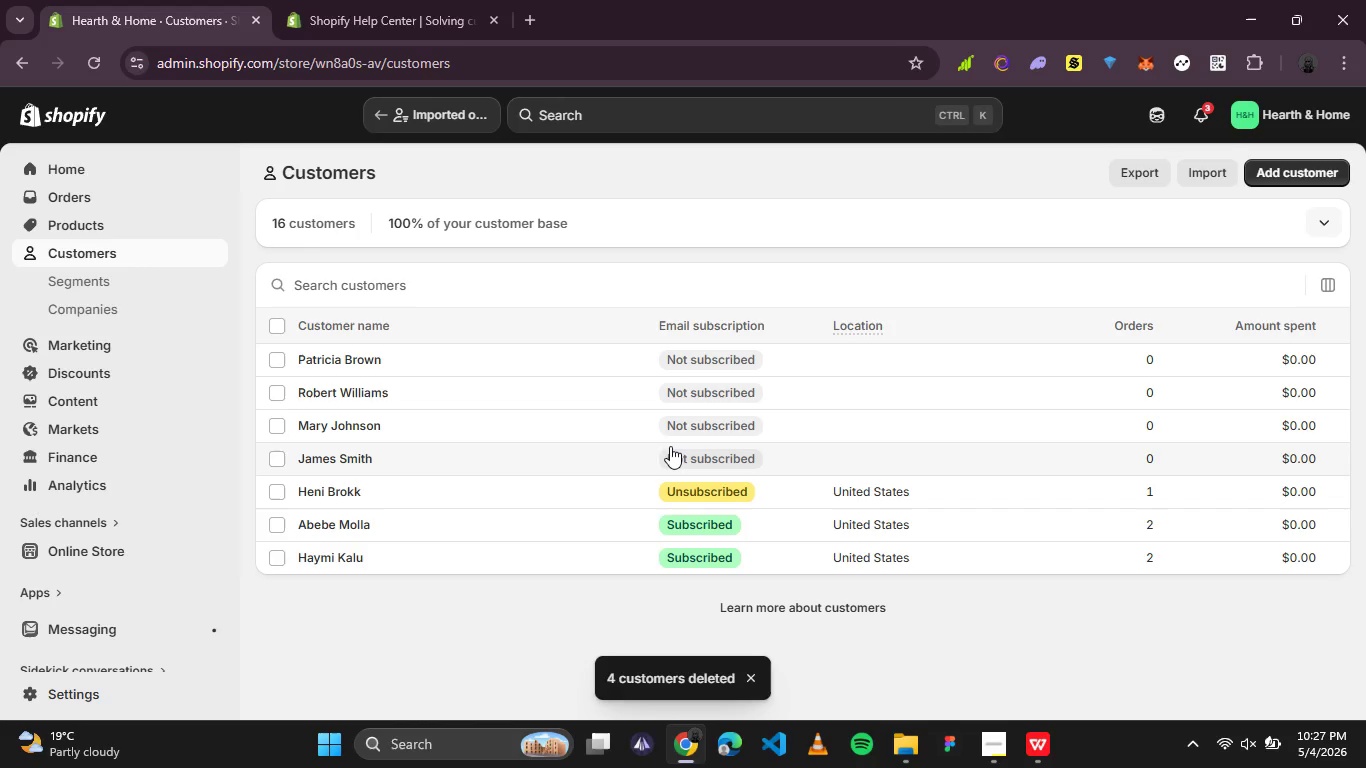 
wait(7.69)
 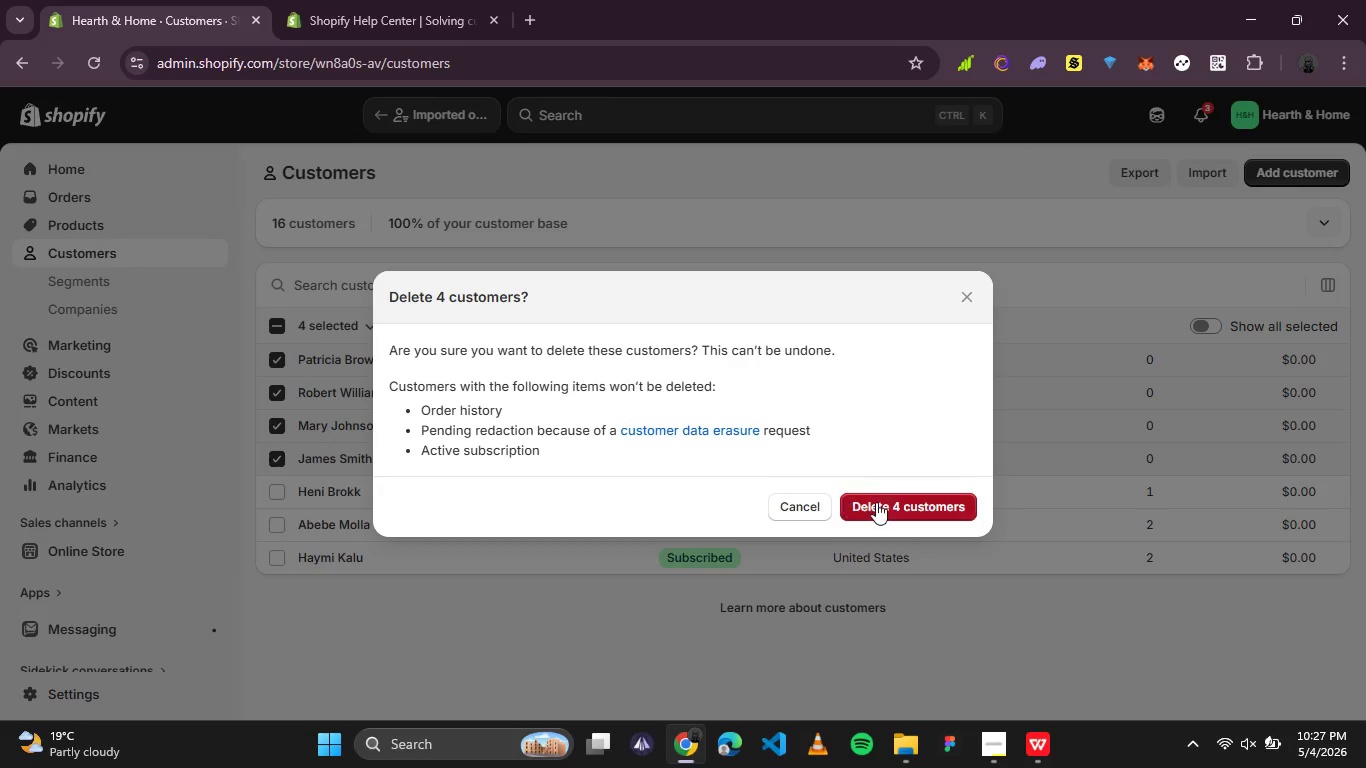 
left_click([279, 426])
 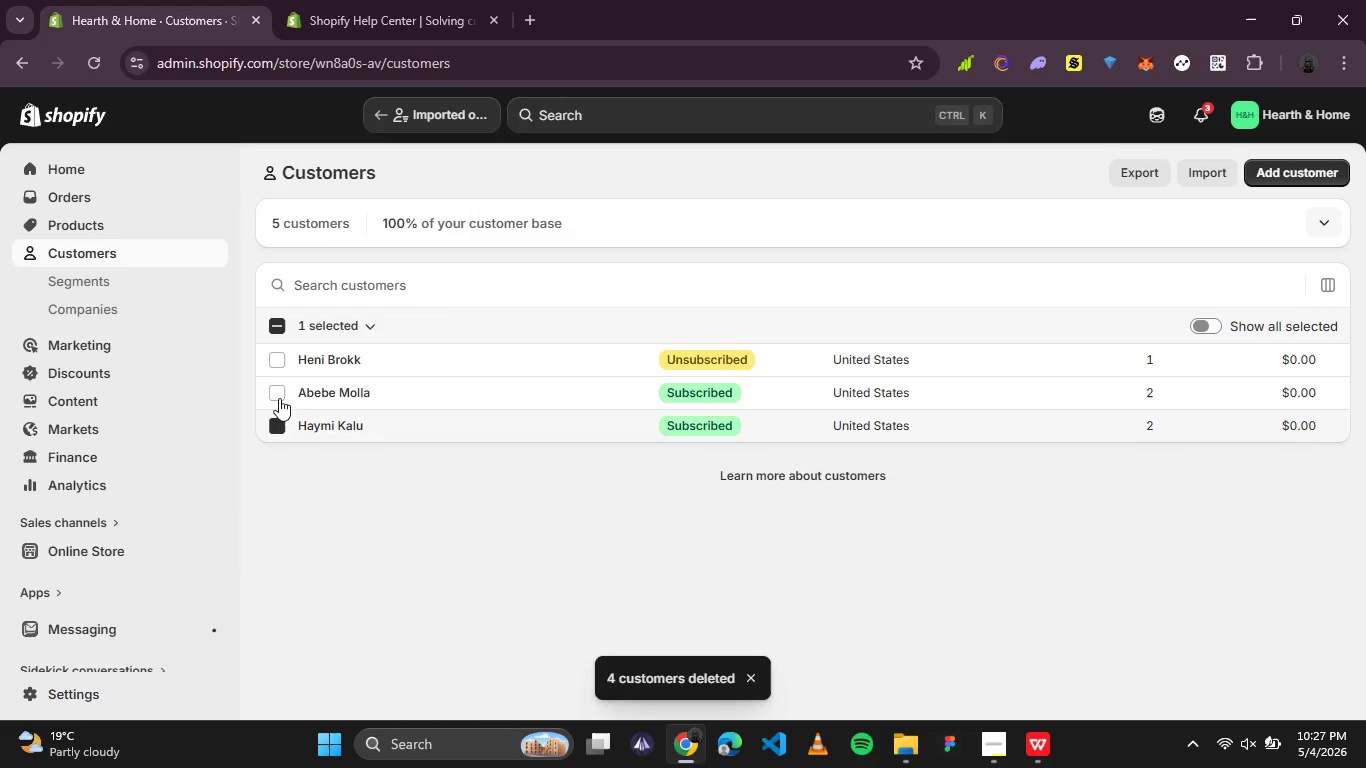 
left_click([279, 387])
 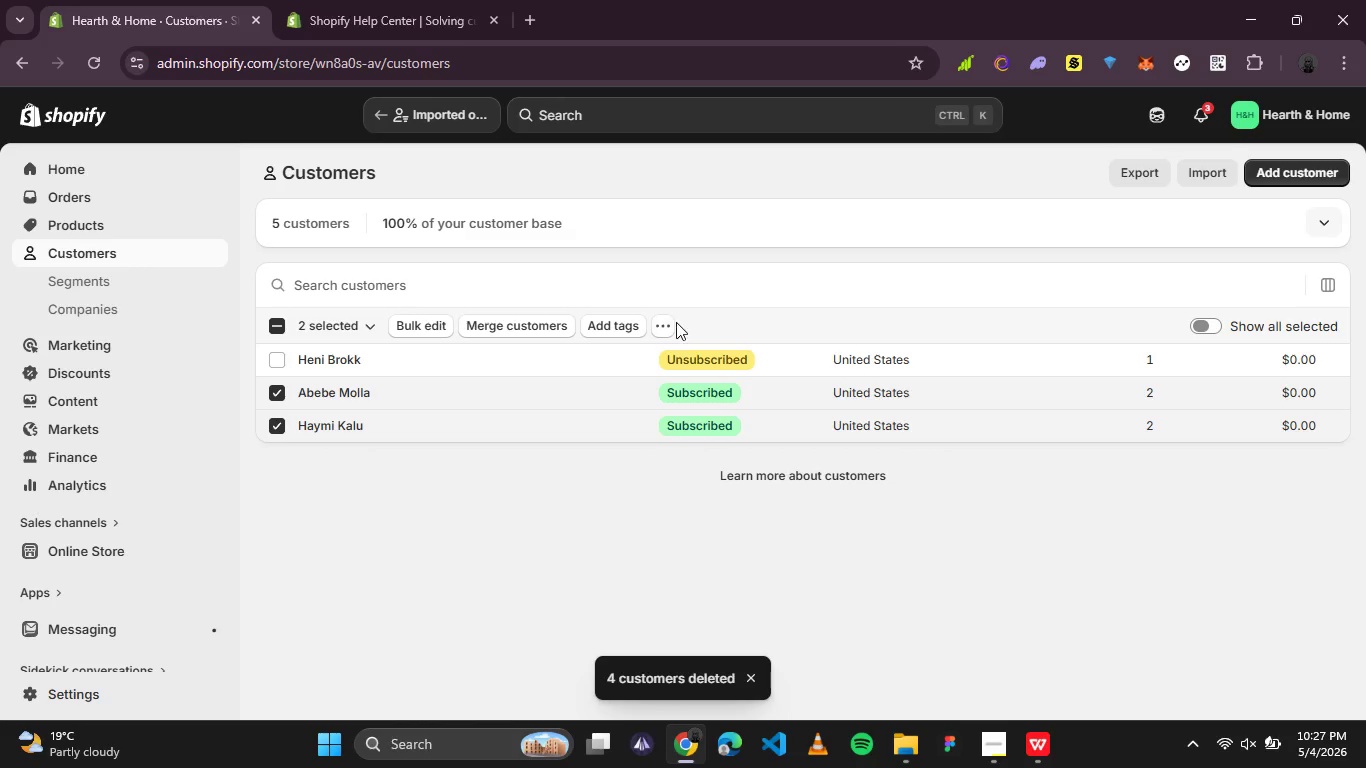 
left_click([667, 323])
 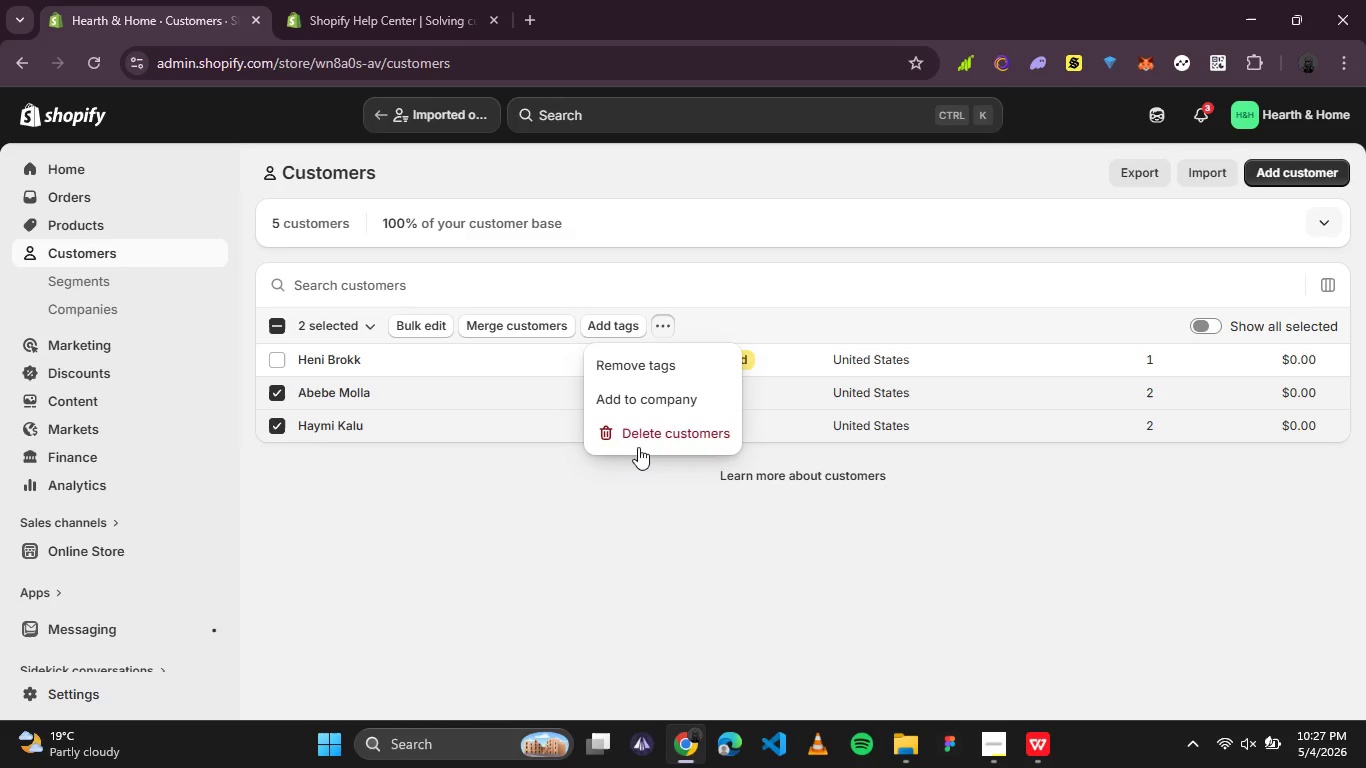 
left_click([651, 433])
 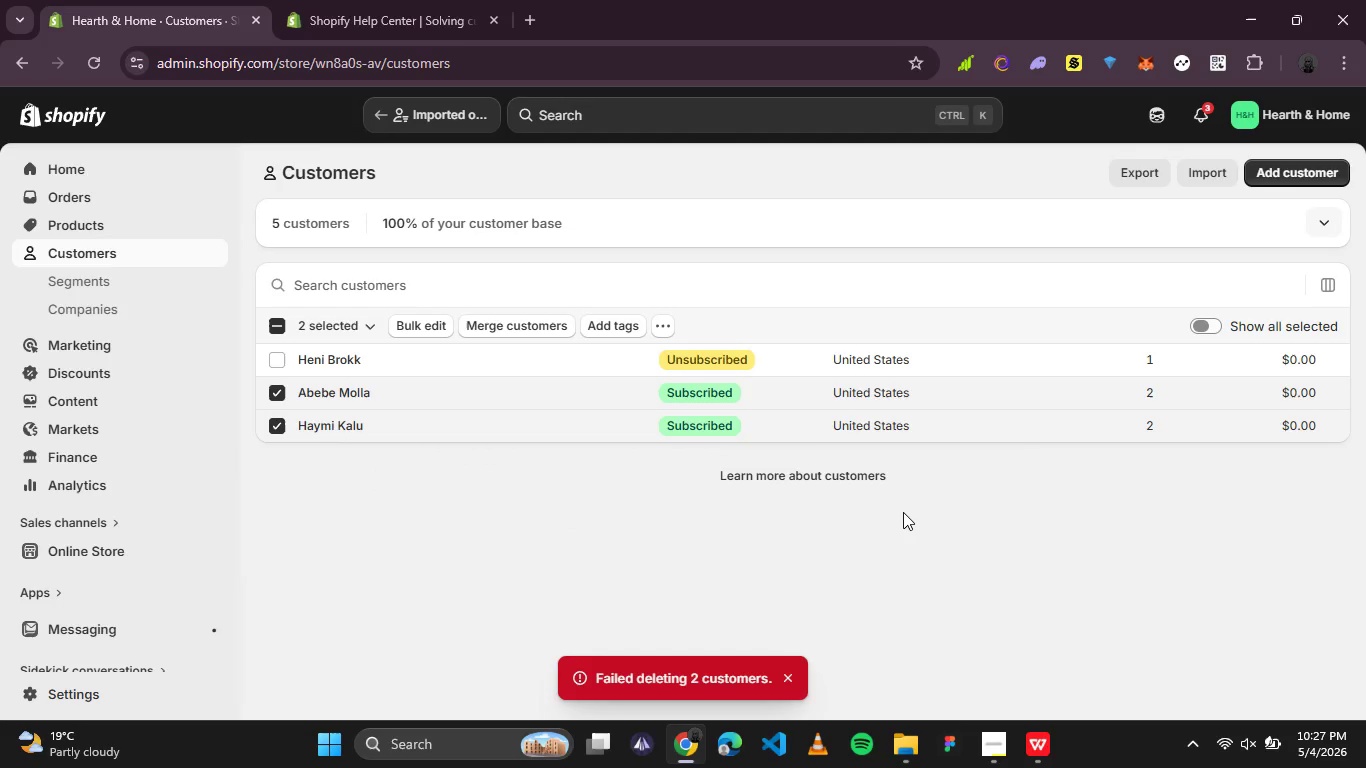 
left_click([837, 536])
 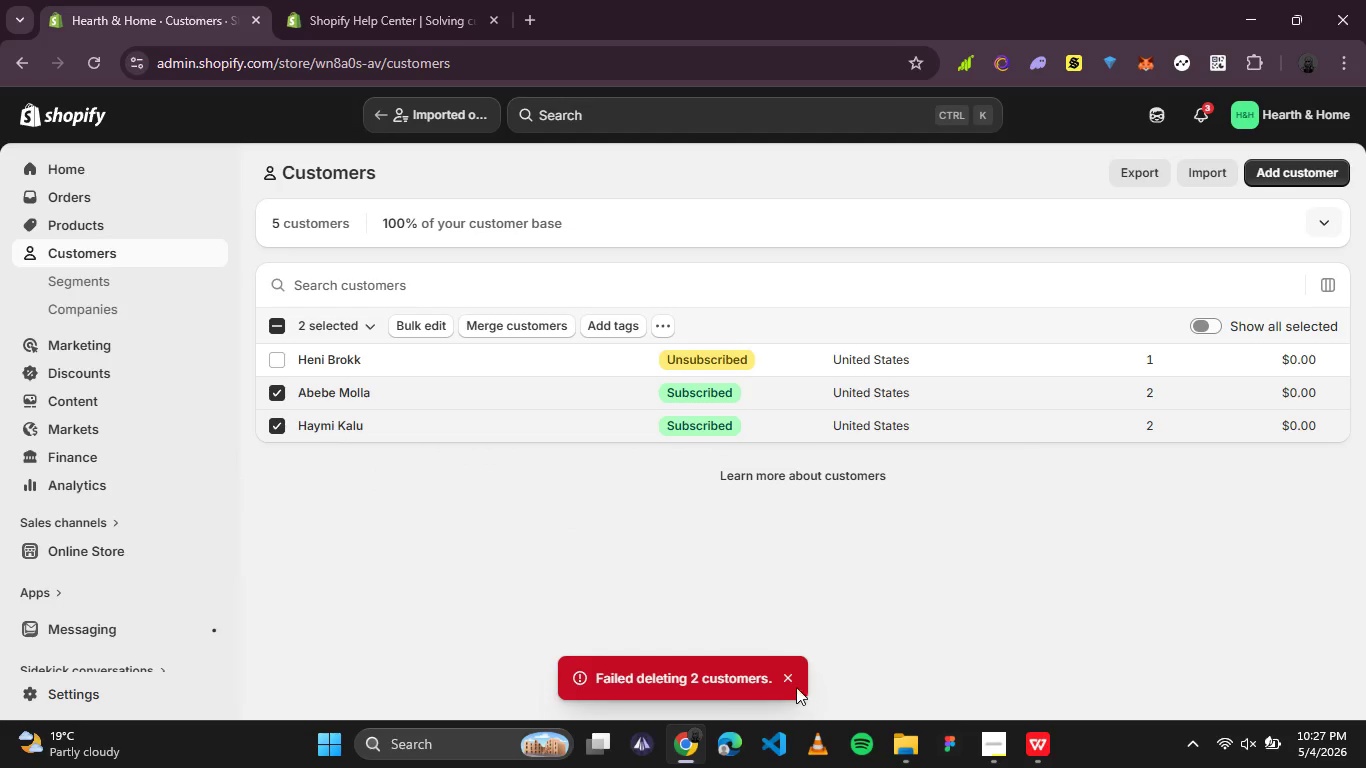 
left_click([788, 676])
 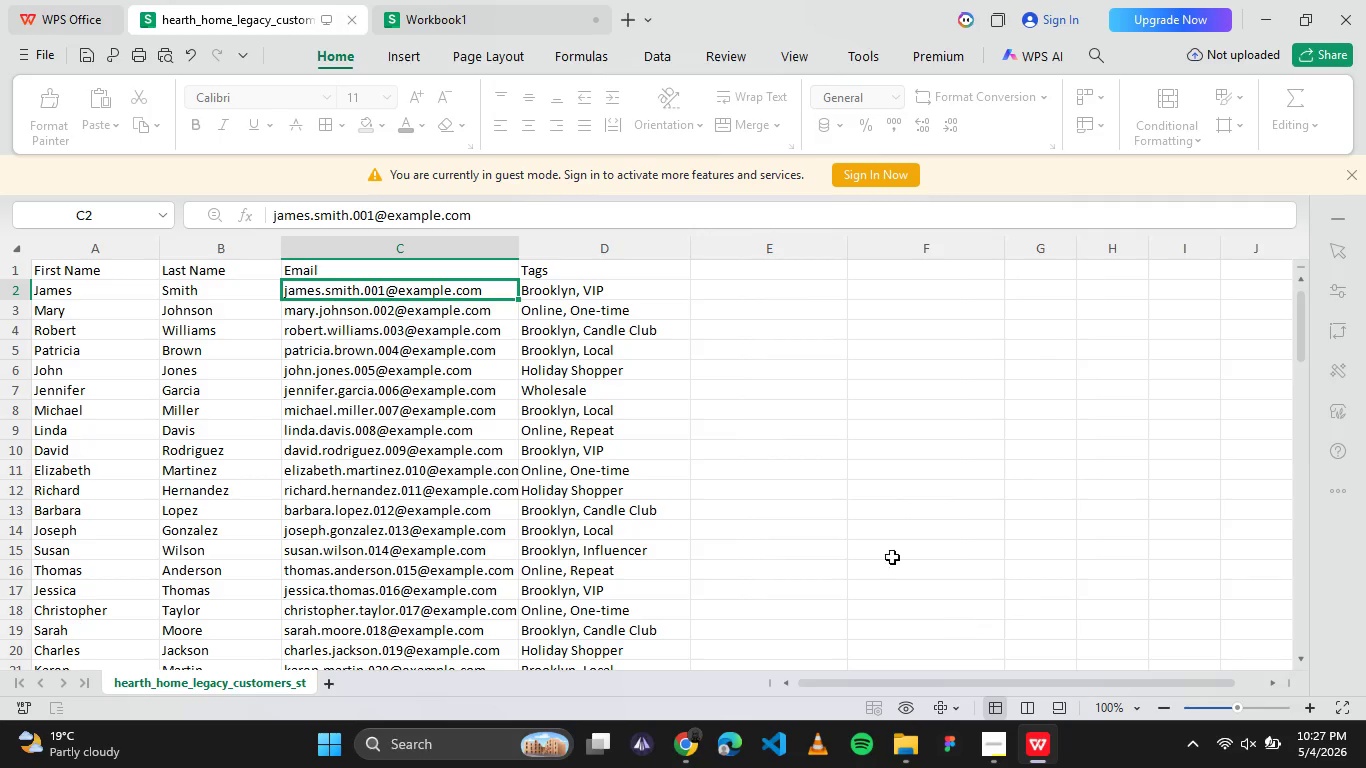 
scroll: coordinate [669, 412], scroll_direction: down, amount: 31.0
 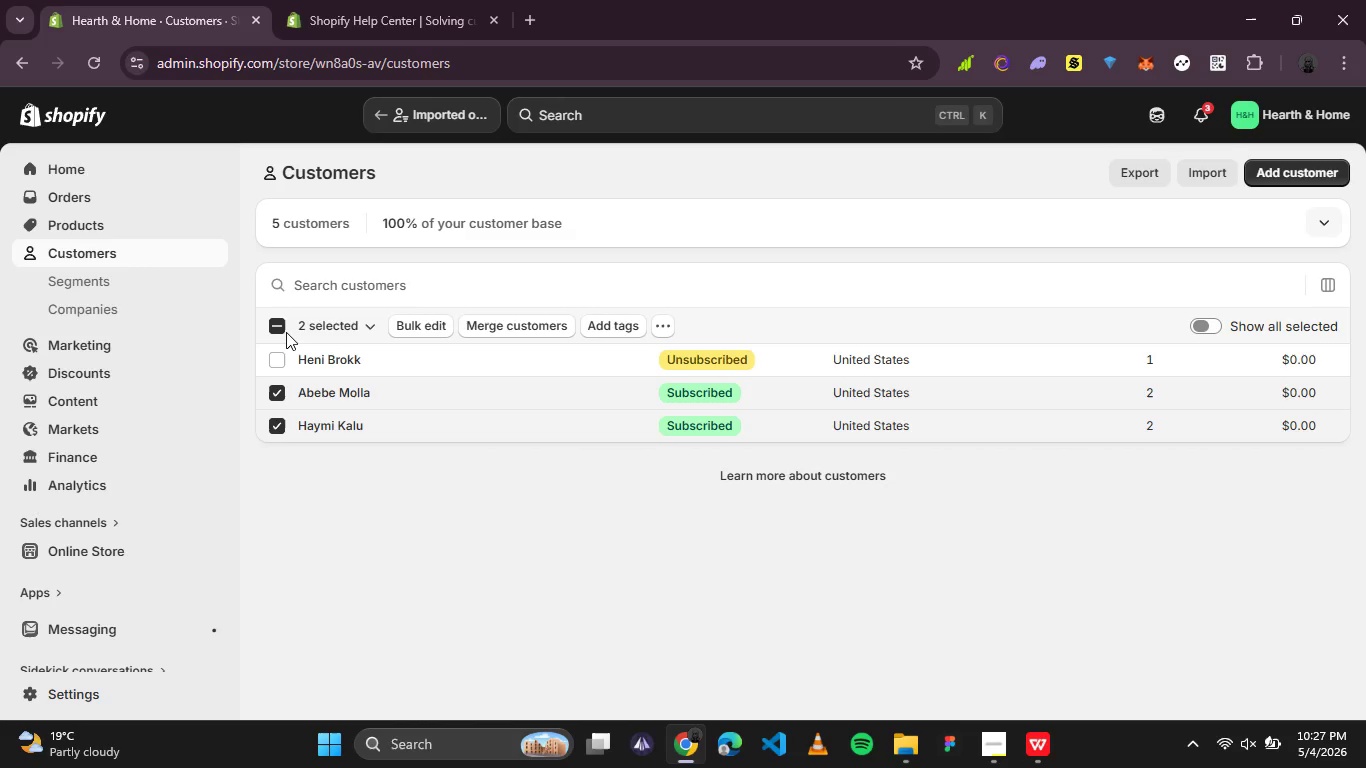 
left_click([288, 324])
 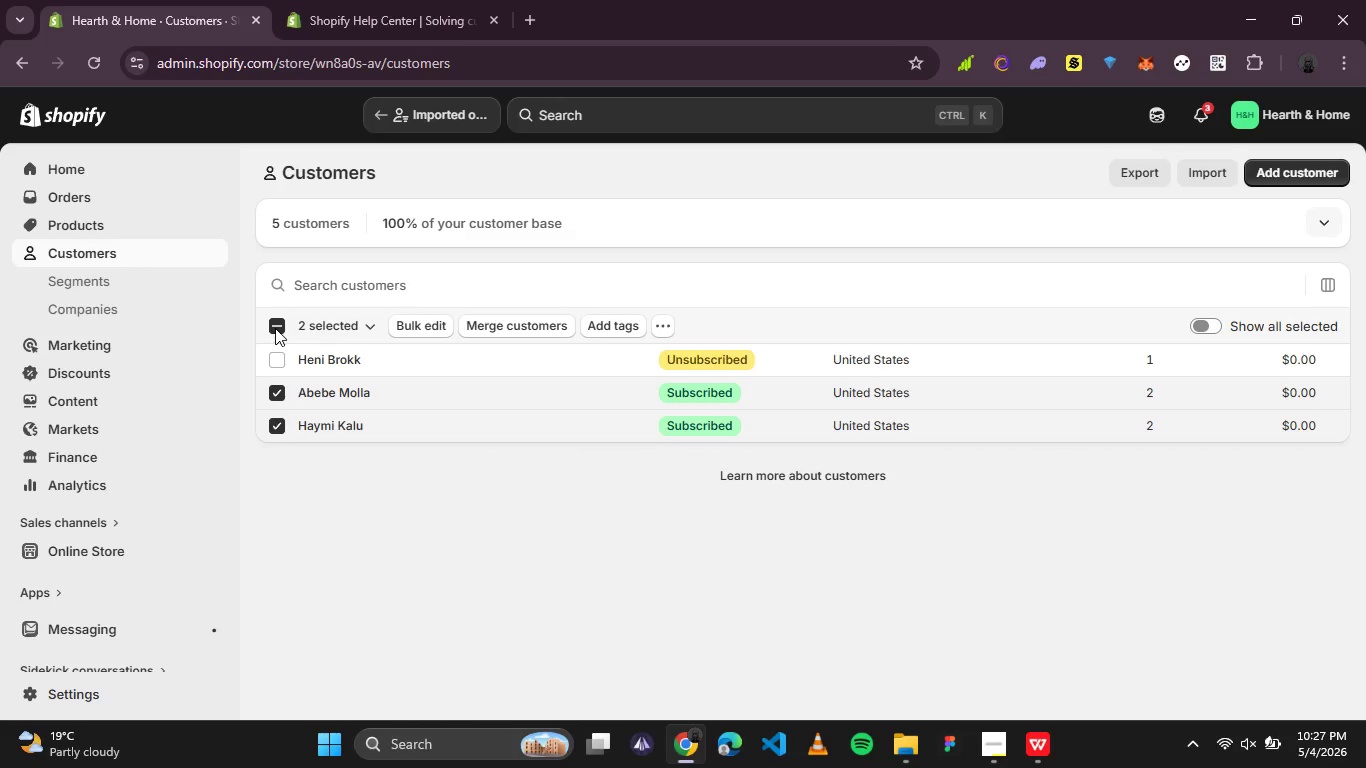 
left_click([275, 328])
 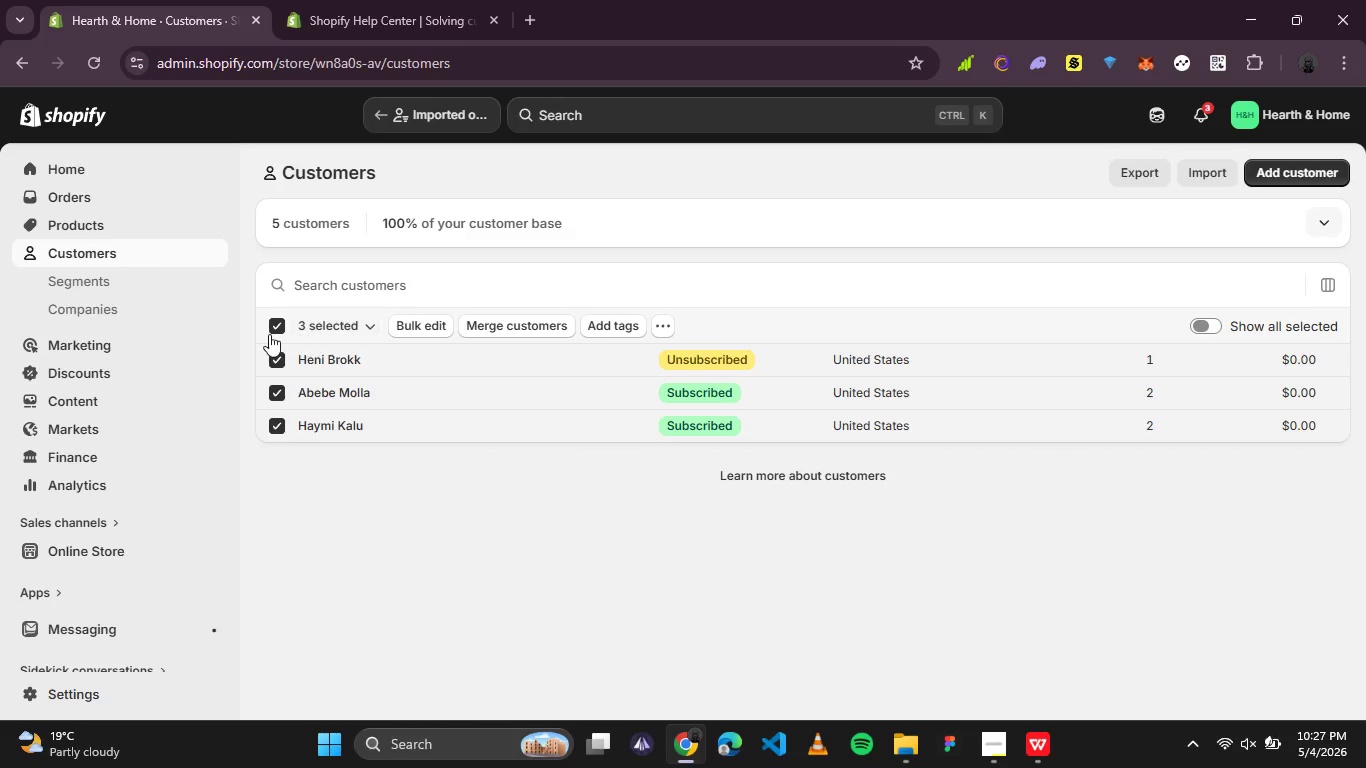 
left_click([275, 328])
 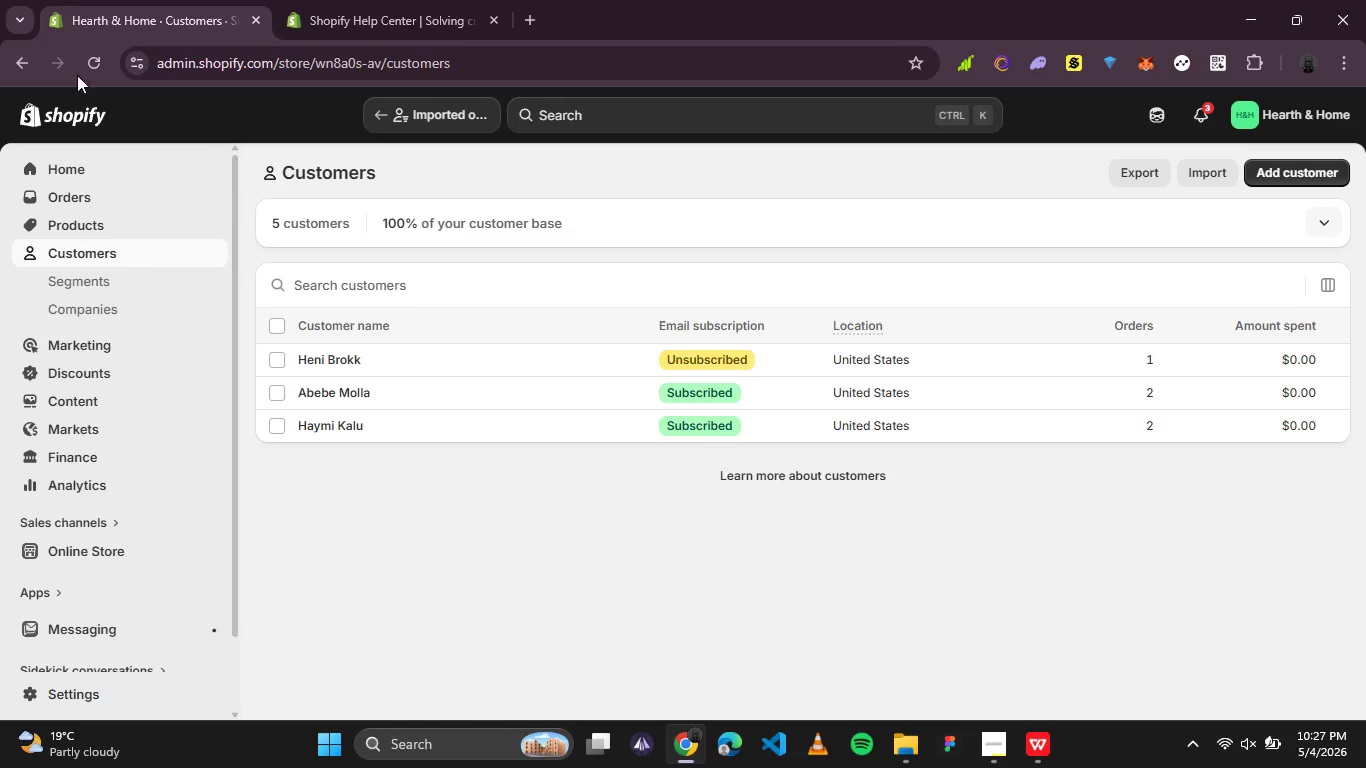 
left_click([97, 57])
 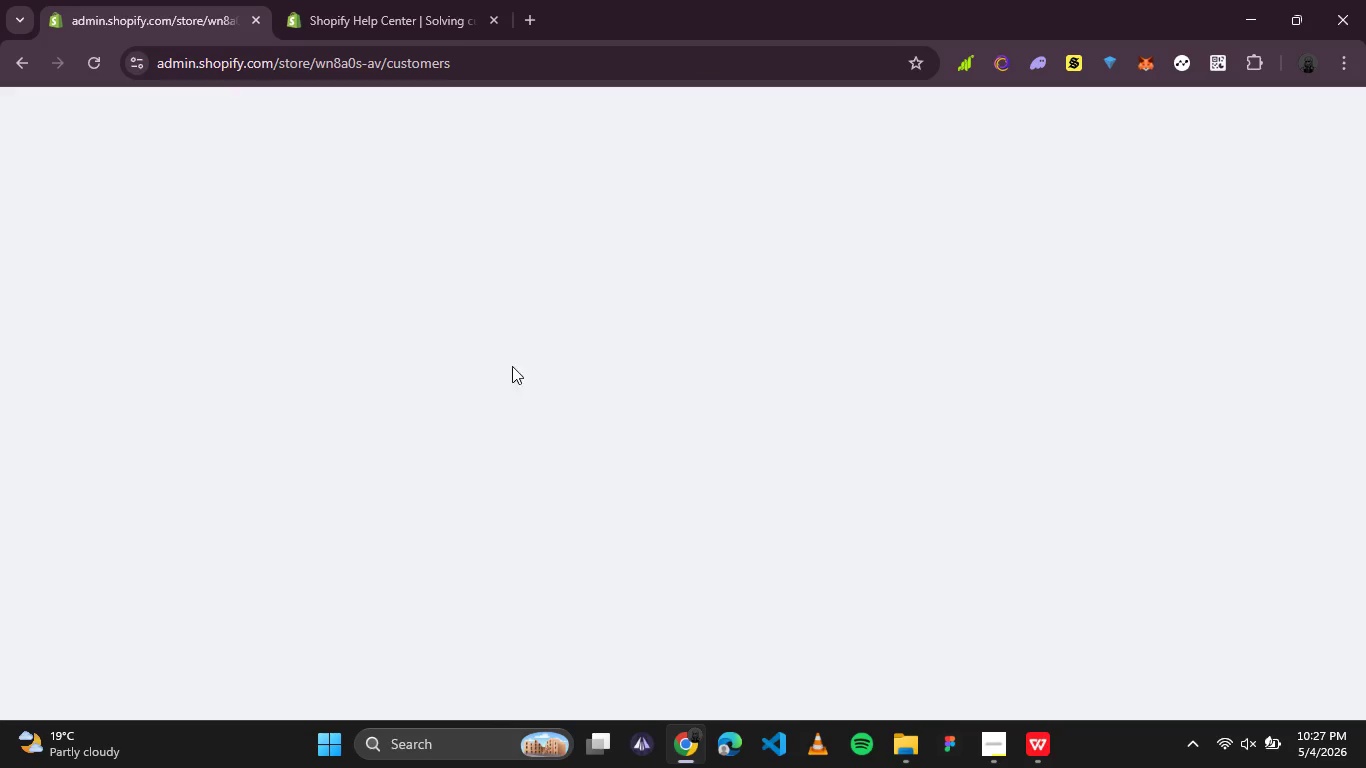 
wait(5.73)
 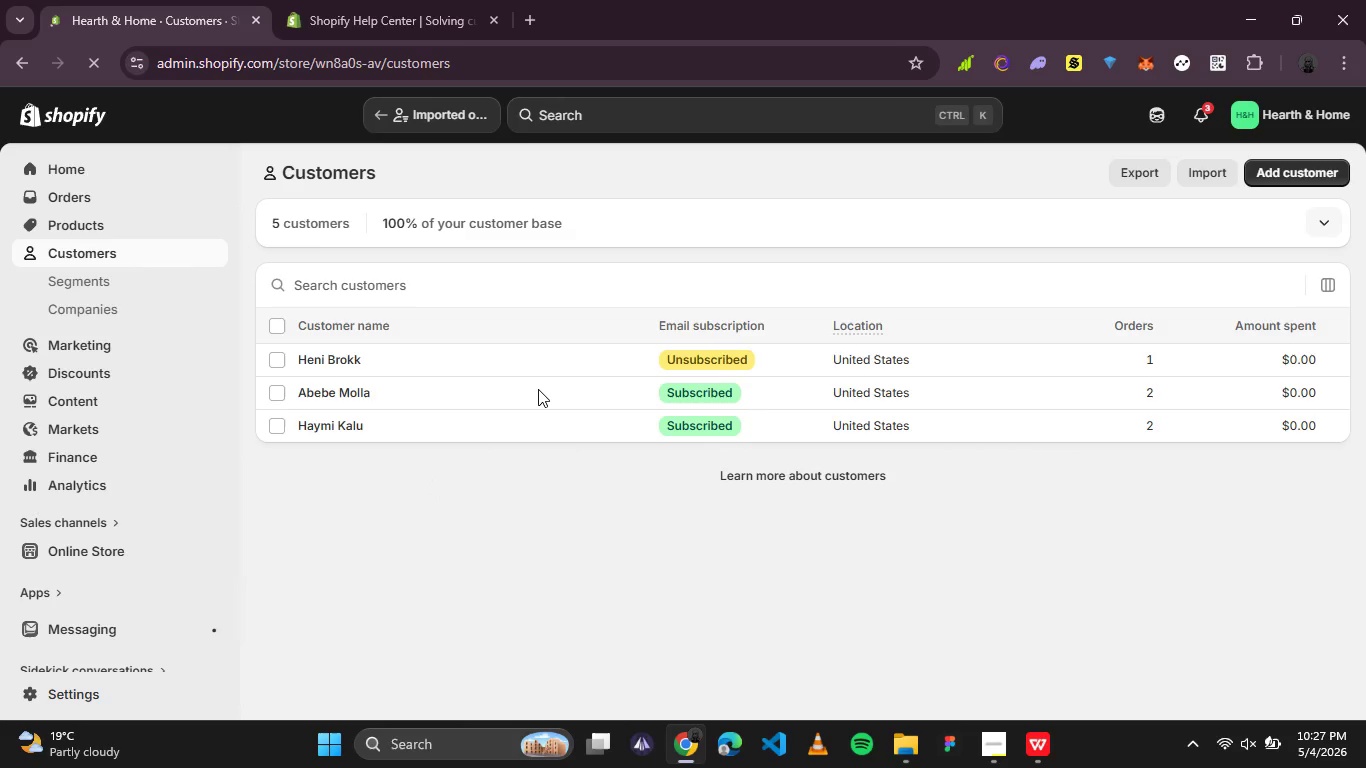 
left_click([980, 746])